 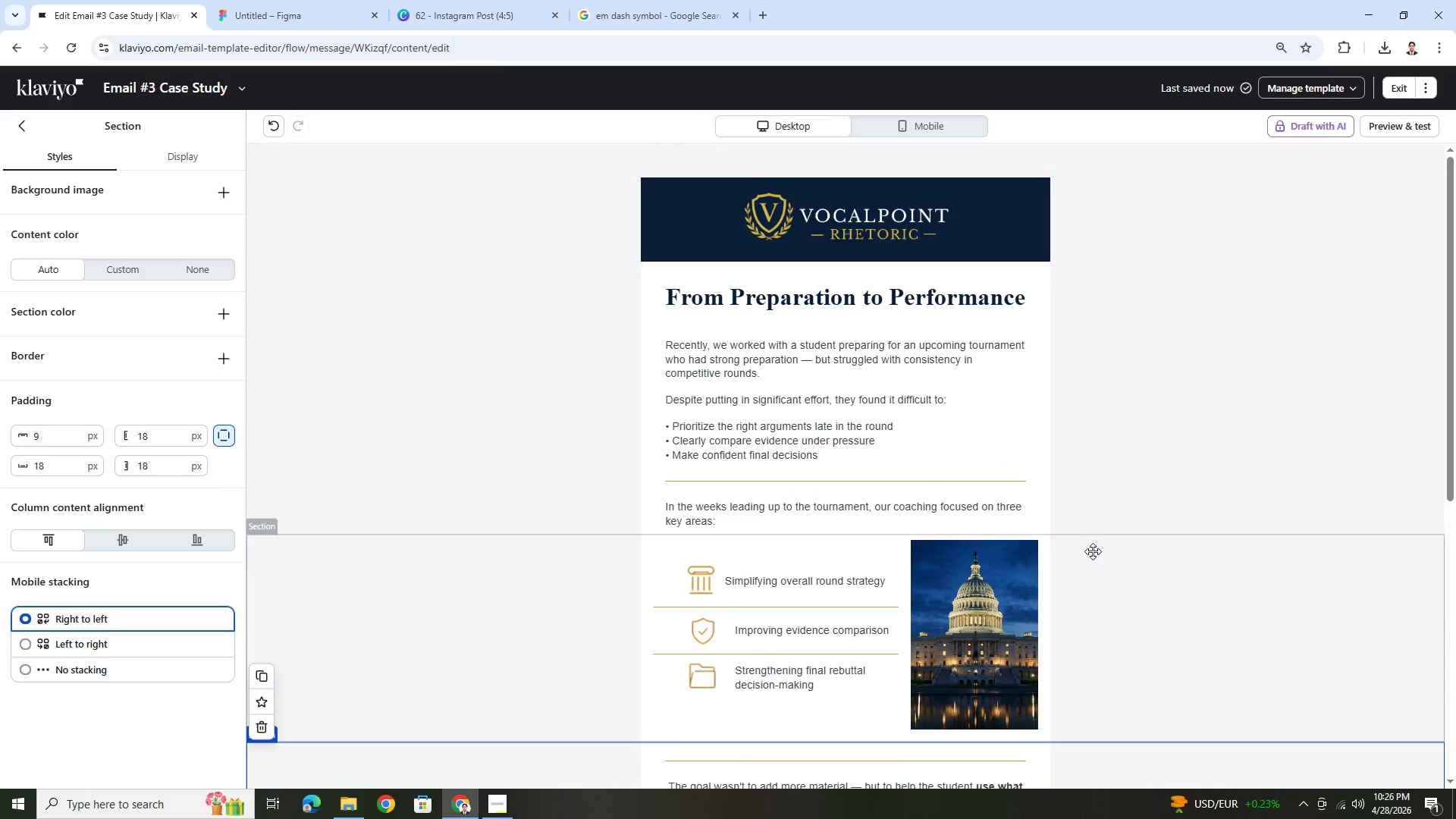 
scroll: coordinate [1091, 553], scroll_direction: down, amount: 6.0
 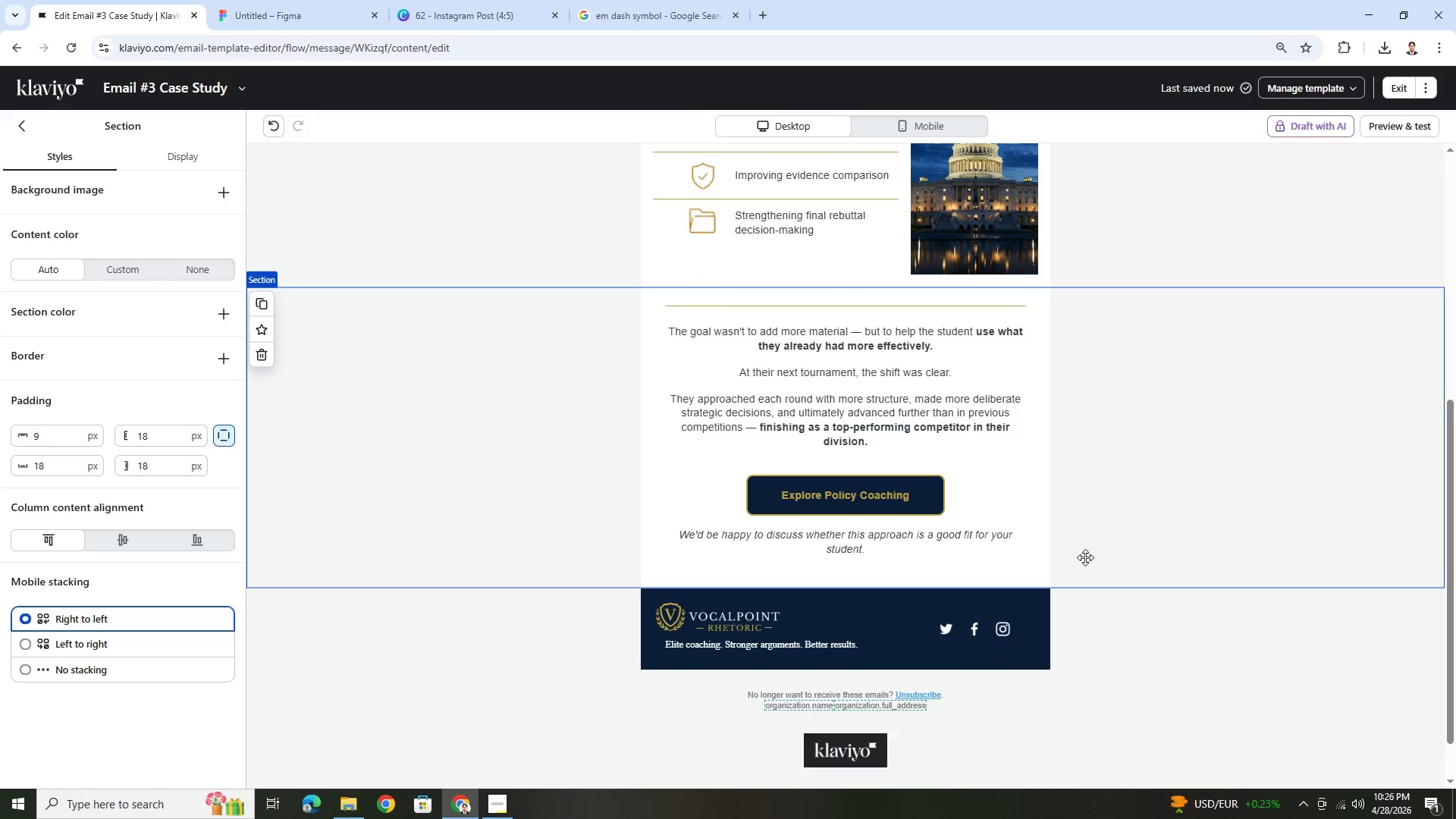 
scroll: coordinate [1086, 541], scroll_direction: up, amount: 4.0
 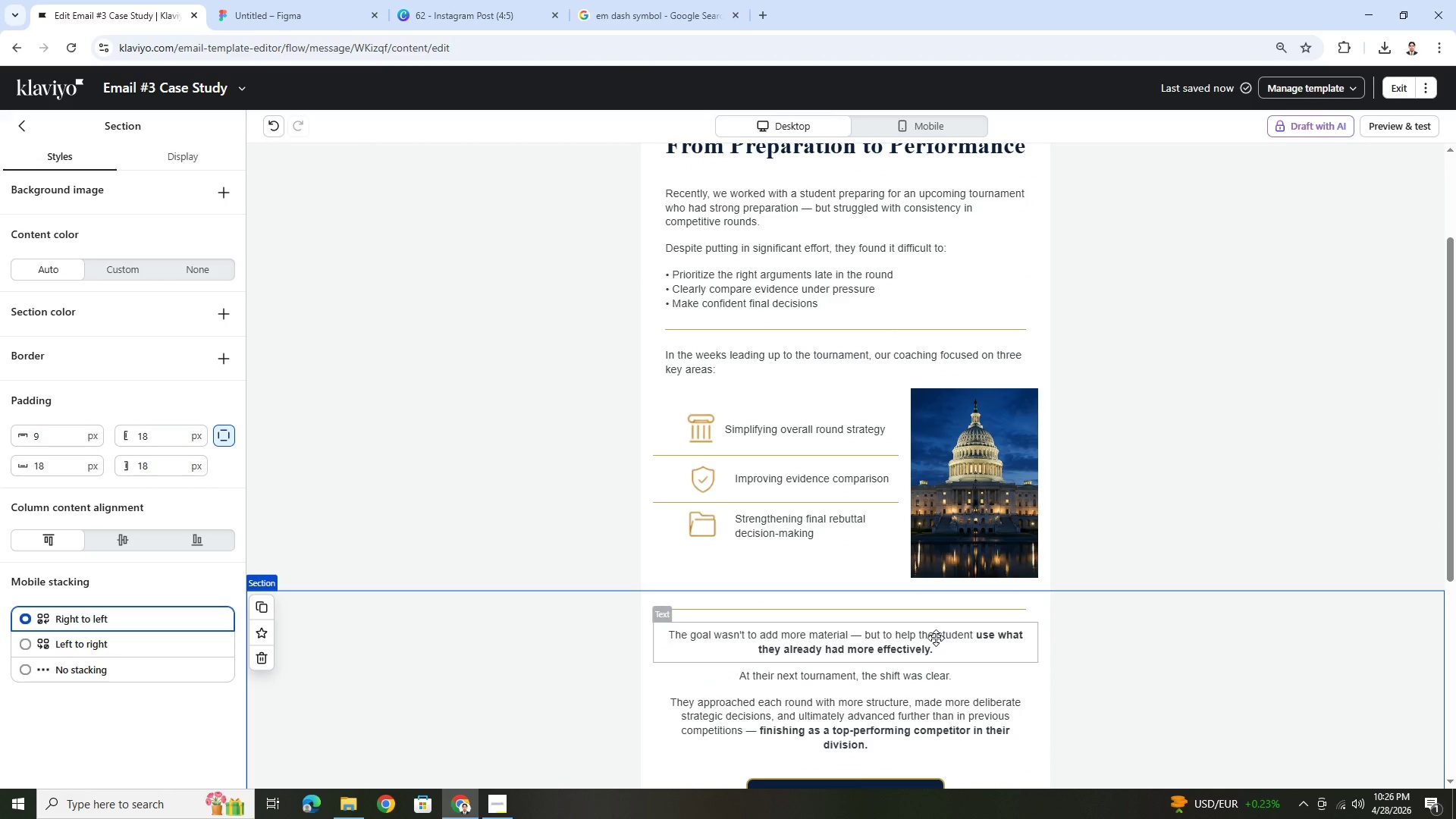 
left_click([937, 640])
 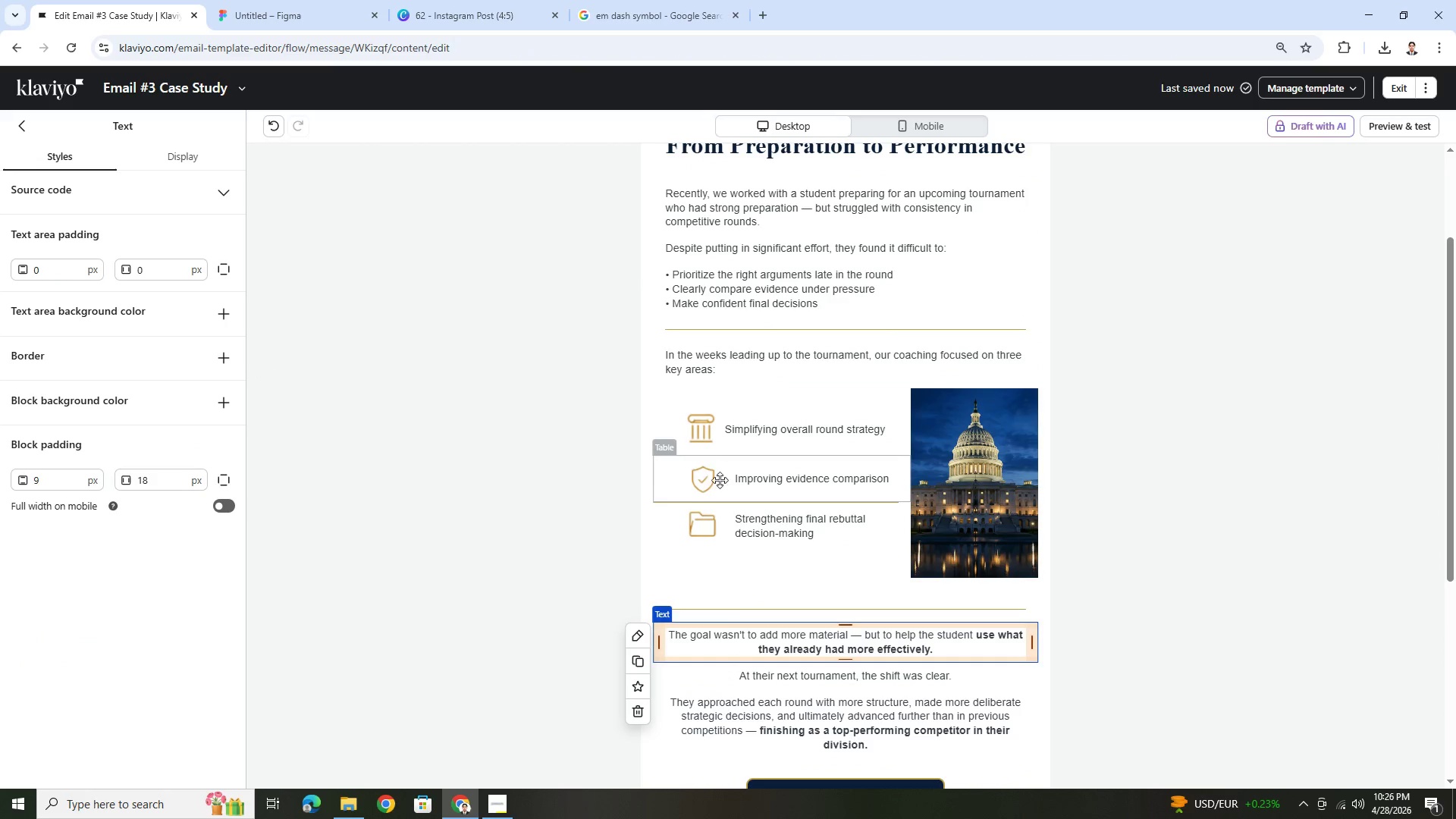 
scroll: coordinate [511, 666], scroll_direction: down, amount: 3.0
 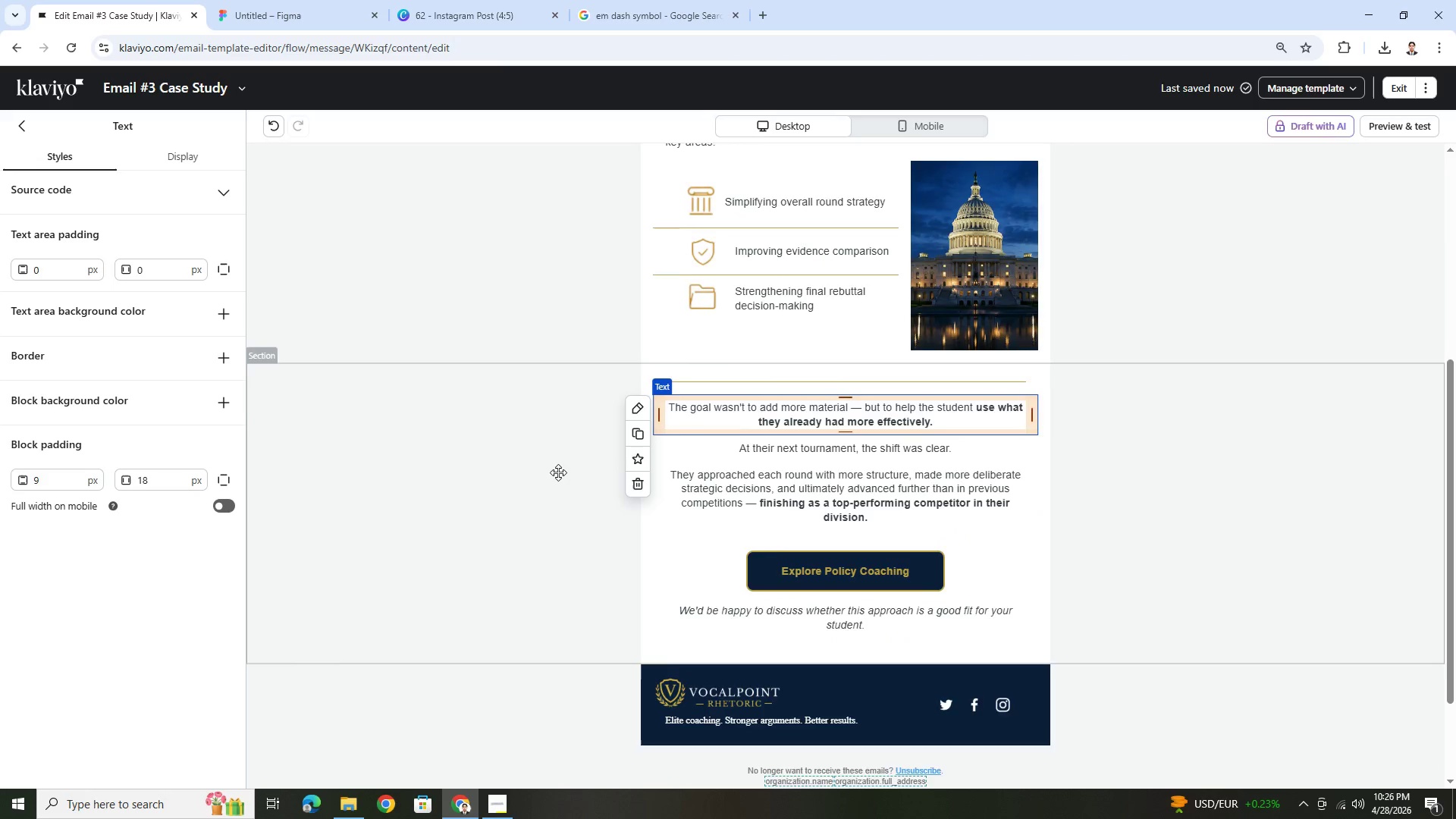 
scroll: coordinate [554, 300], scroll_direction: up, amount: 4.0
 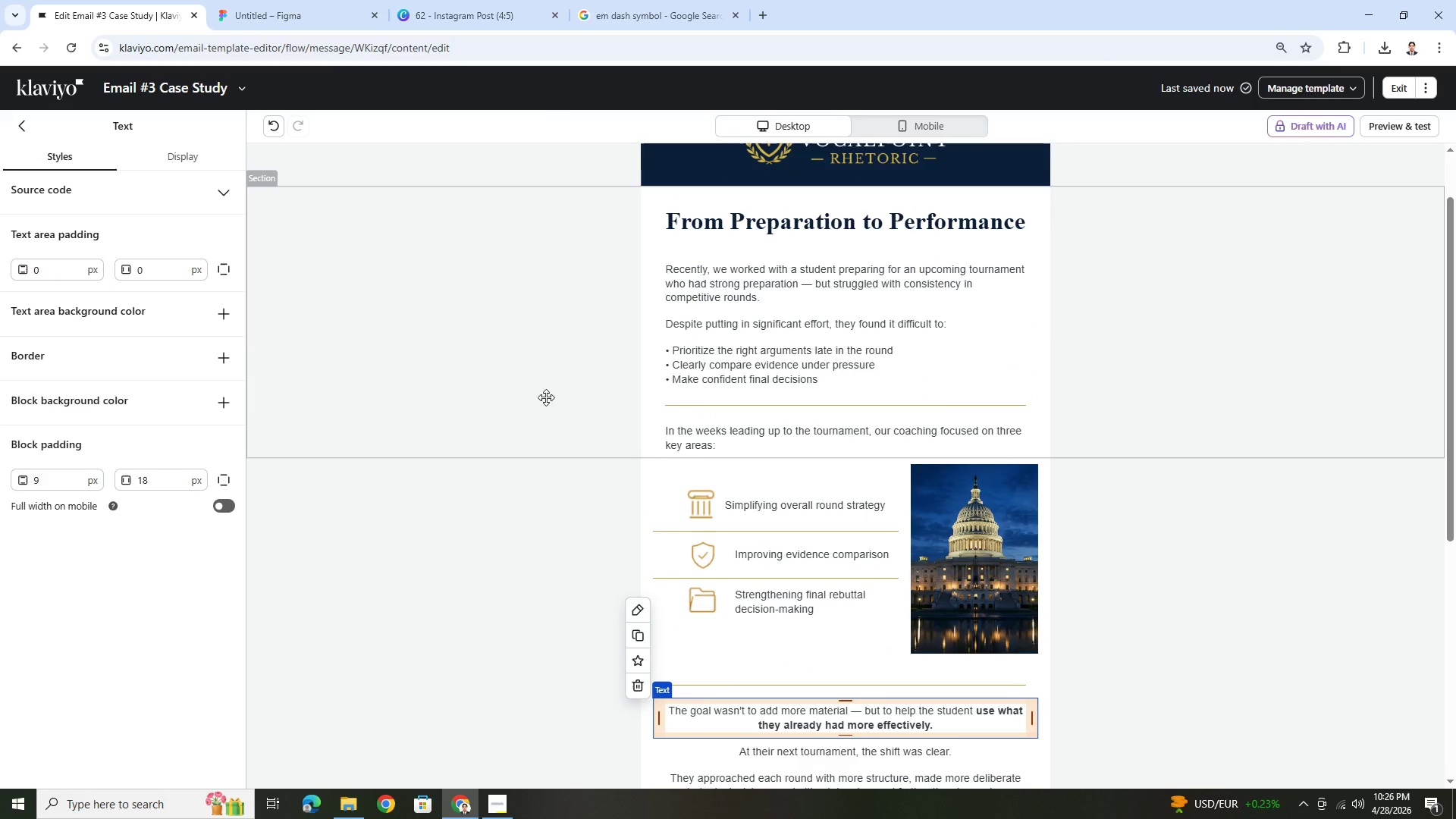 
scroll: coordinate [625, 455], scroll_direction: down, amount: 4.0
 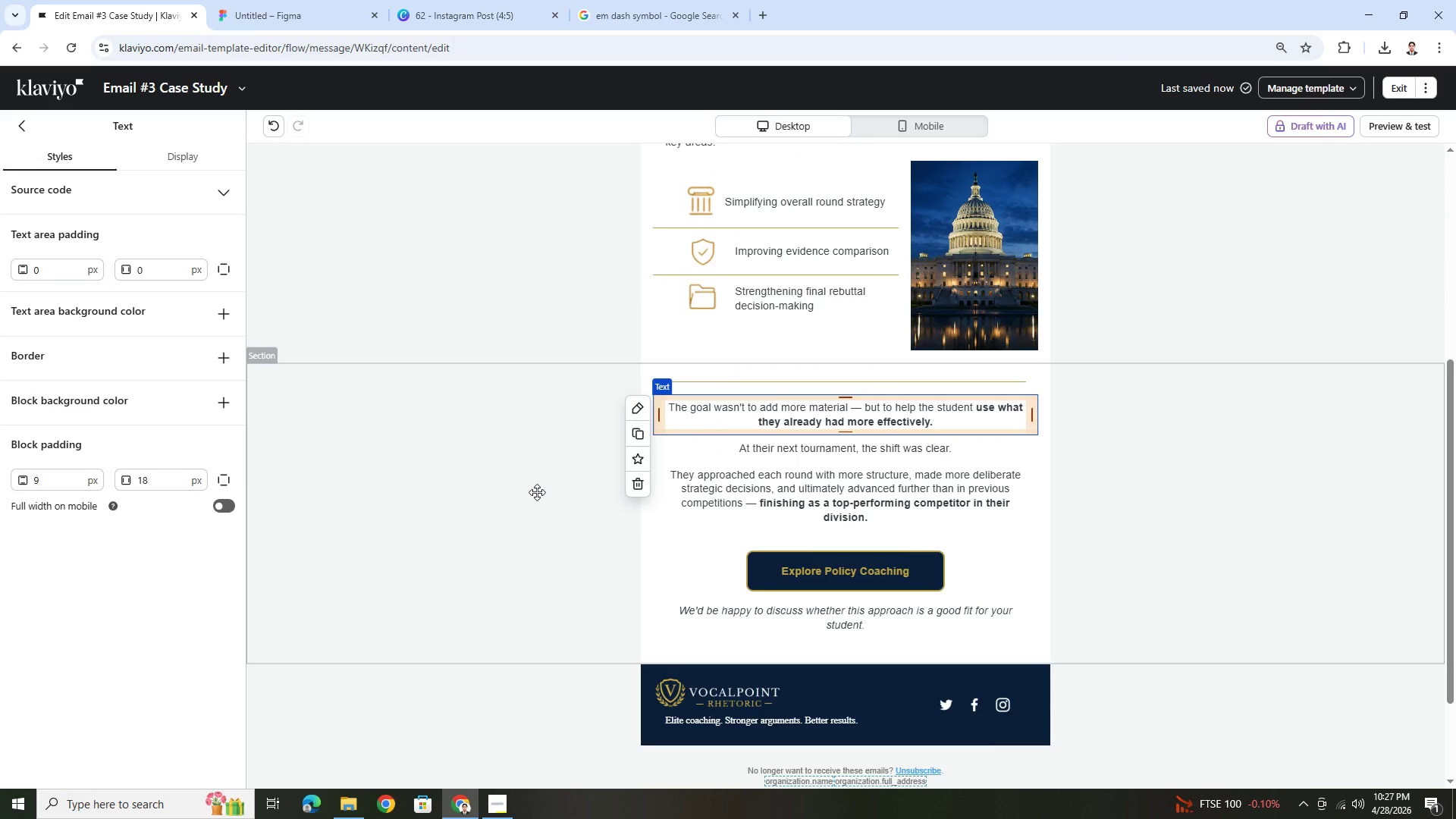 
left_click([537, 492])
 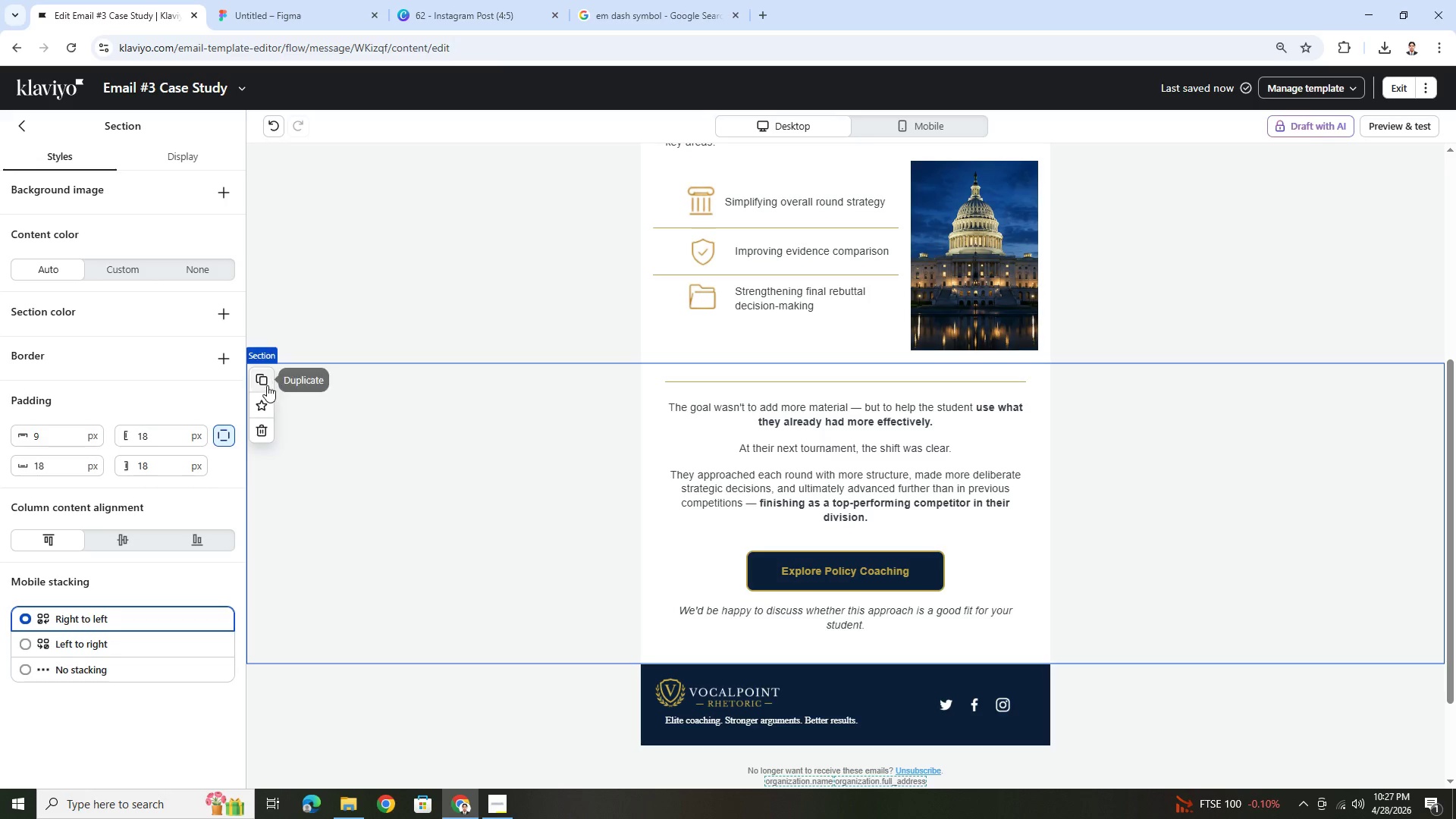 
left_click([267, 385])
 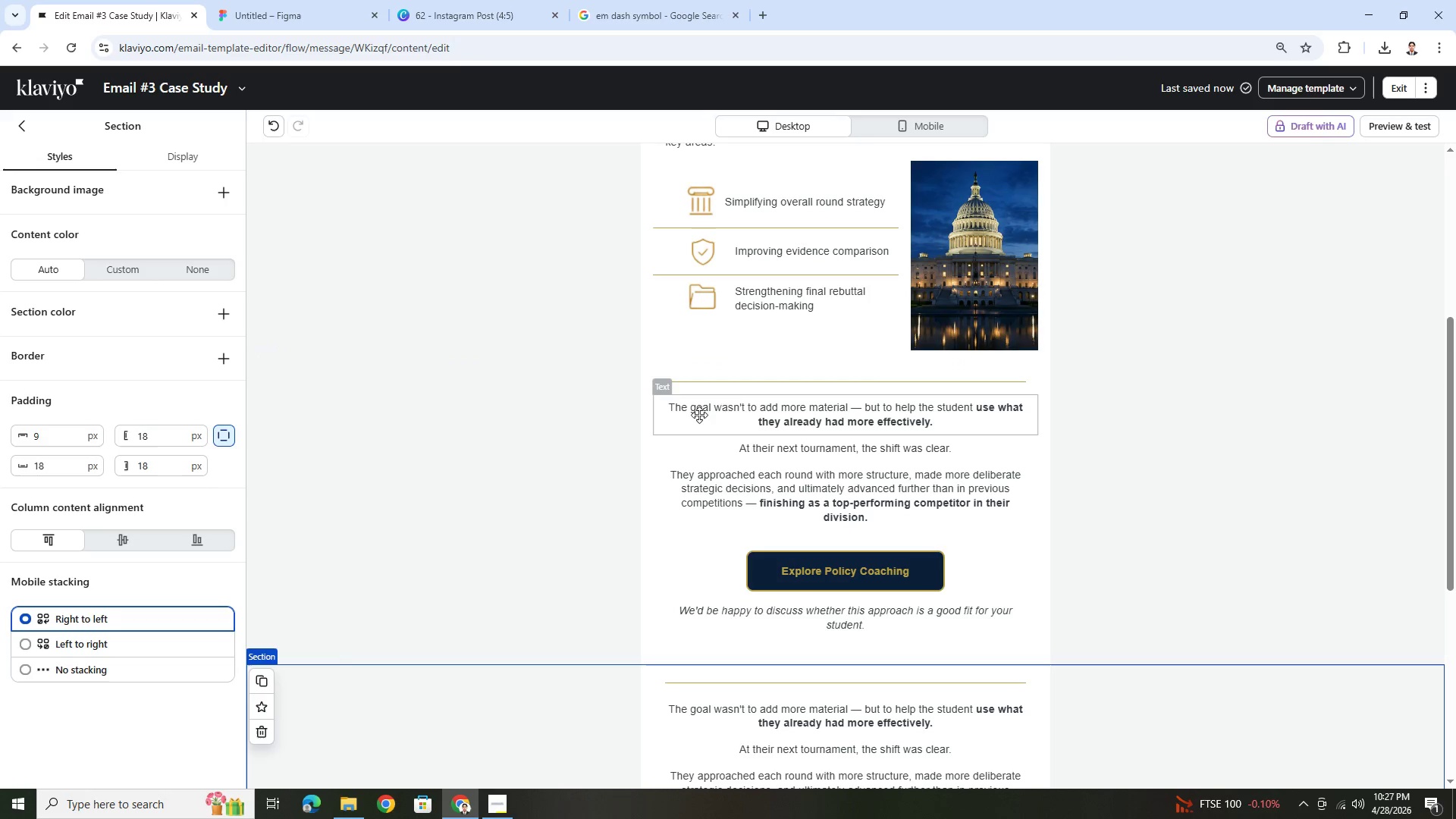 
double_click([724, 416])
 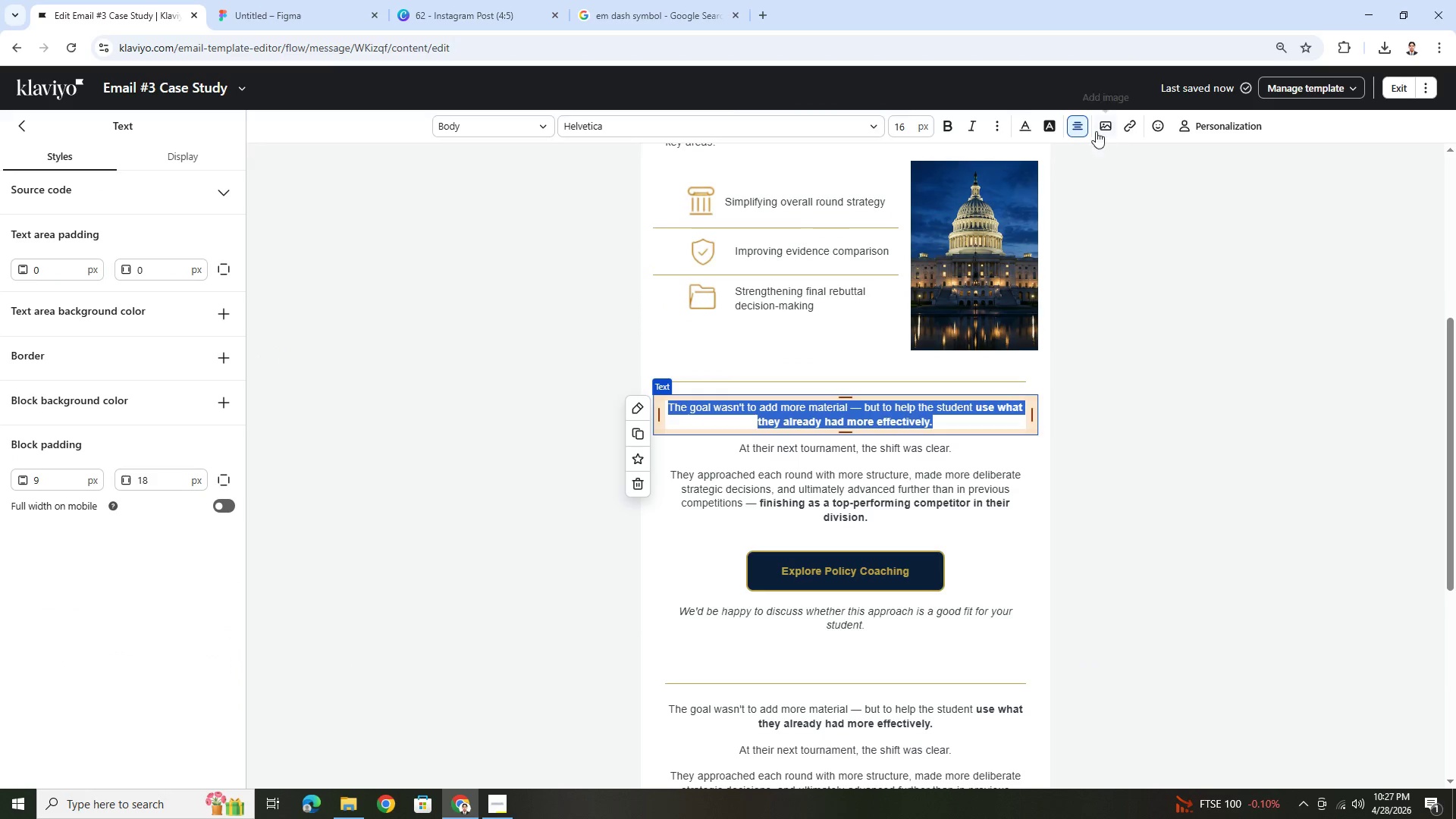 
left_click([1081, 122])
 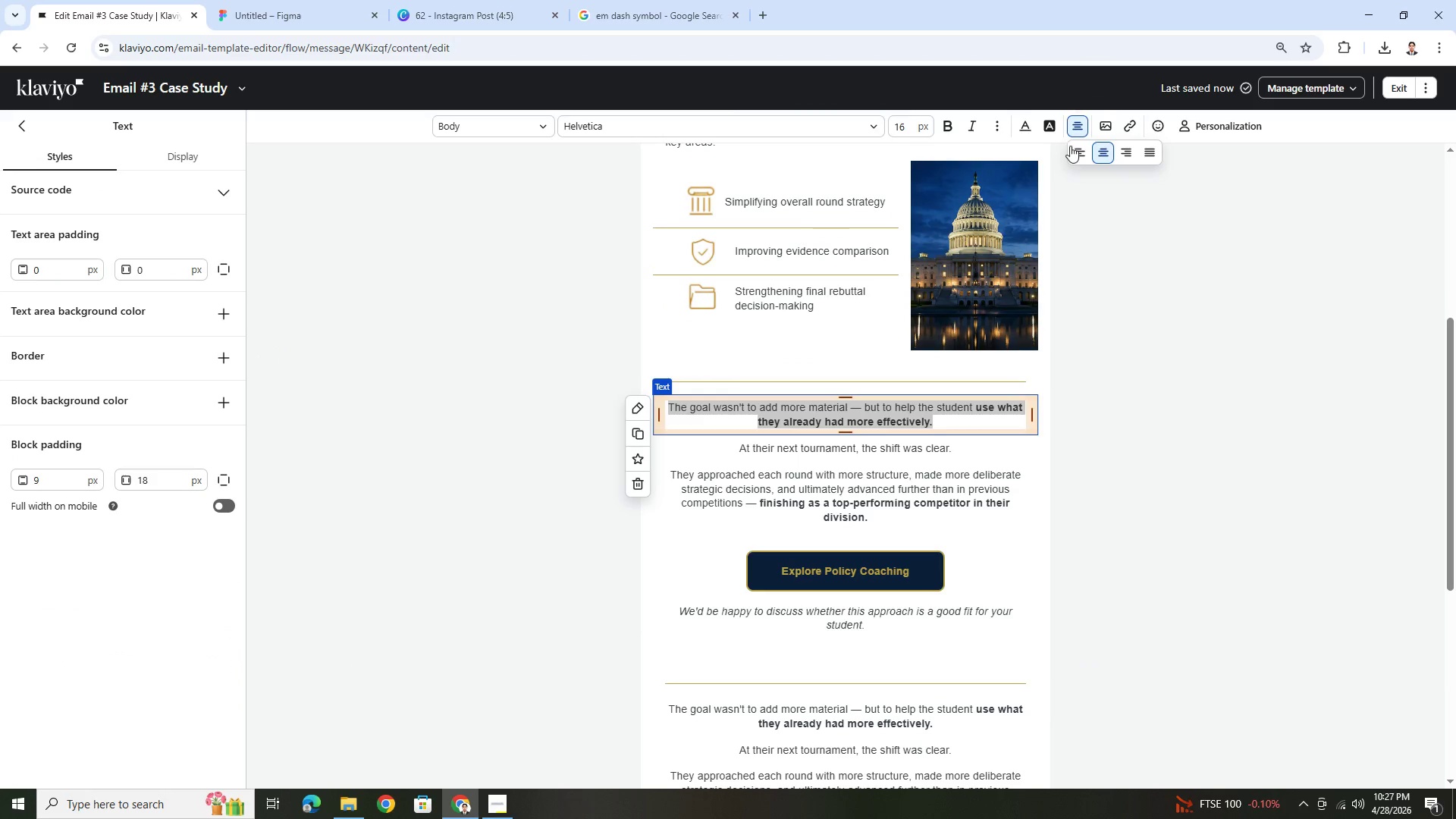 
left_click([1078, 149])
 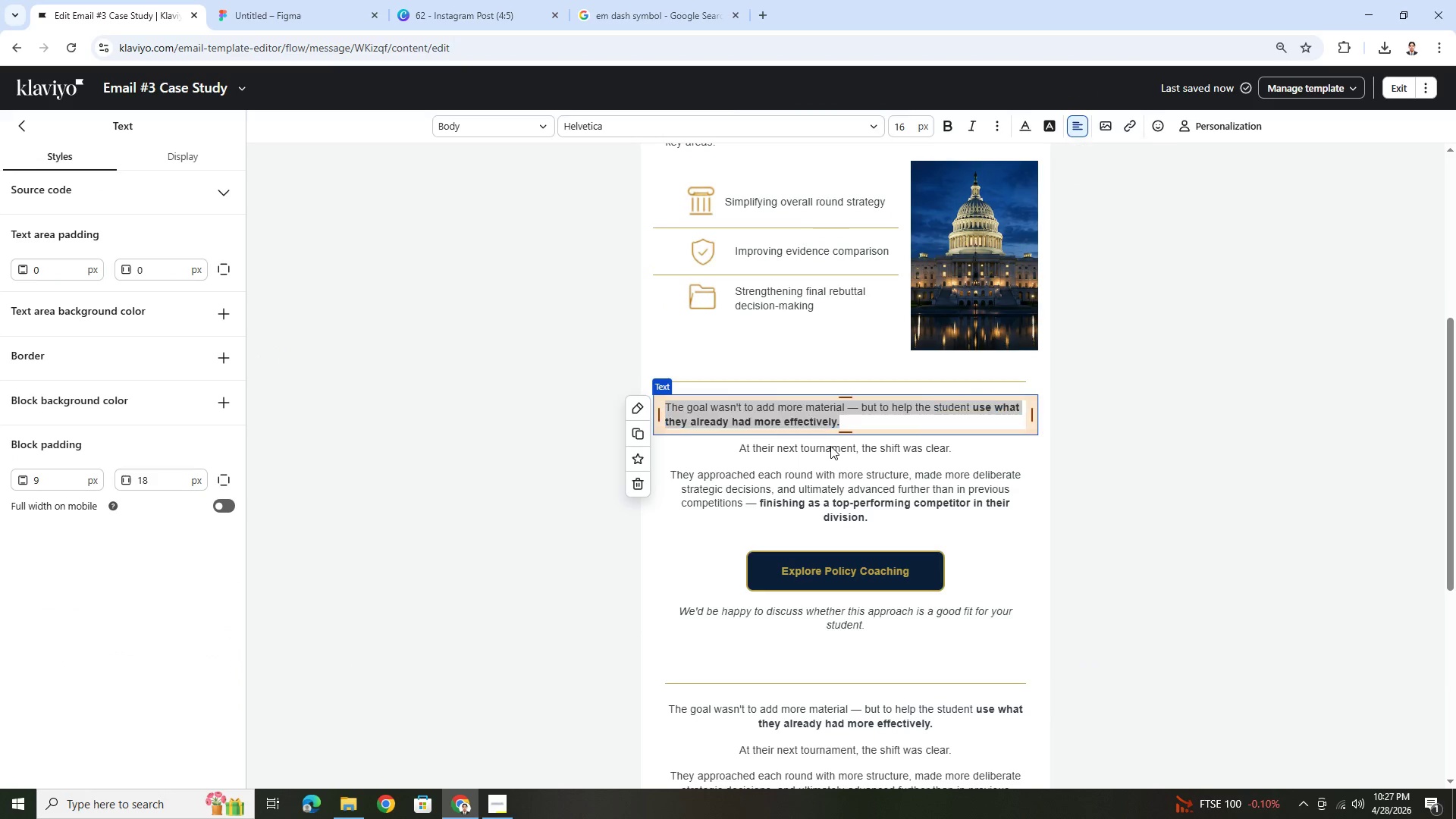 
double_click([830, 446])
 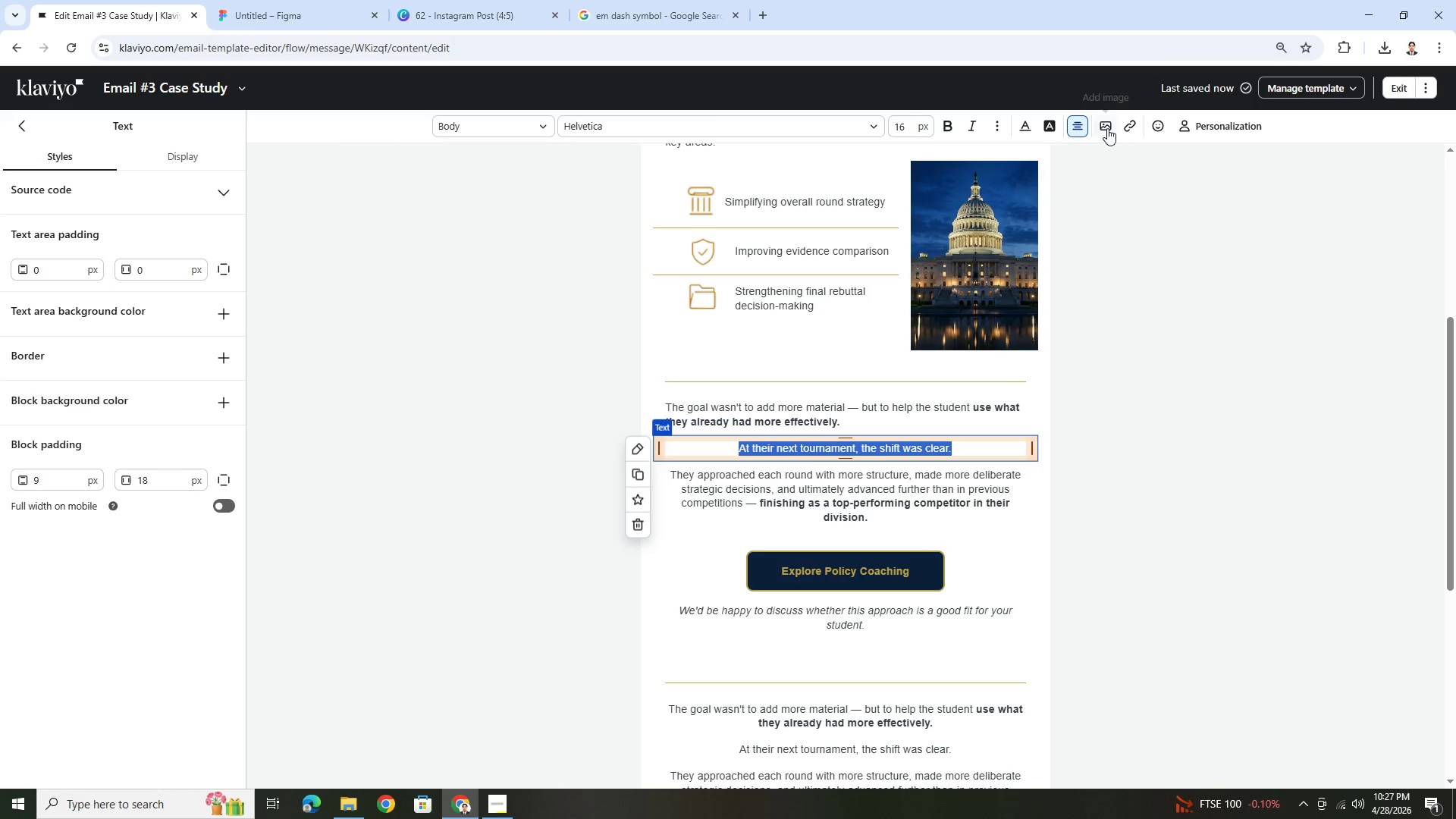 
left_click([1073, 125])
 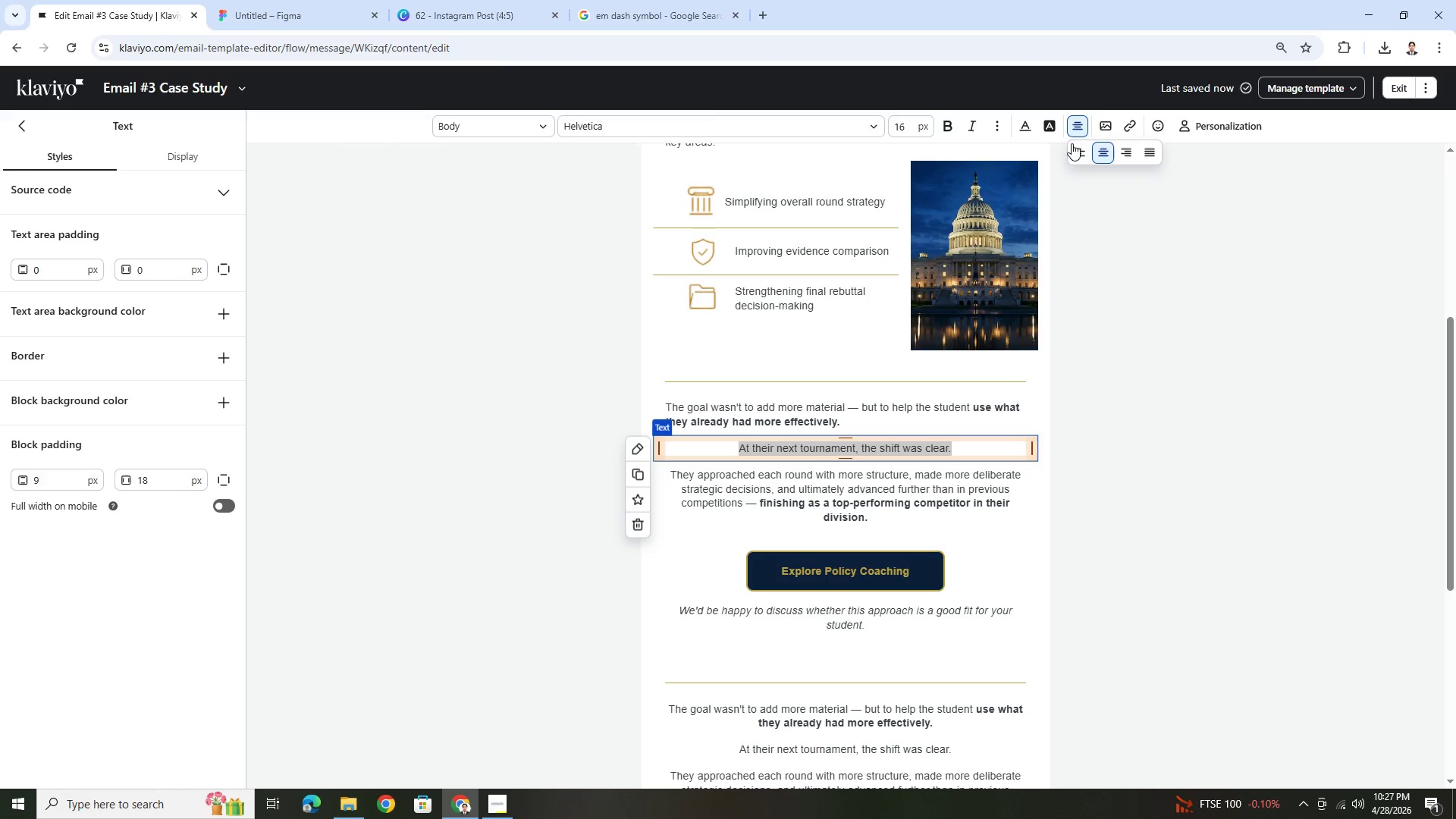 
left_click([1075, 148])
 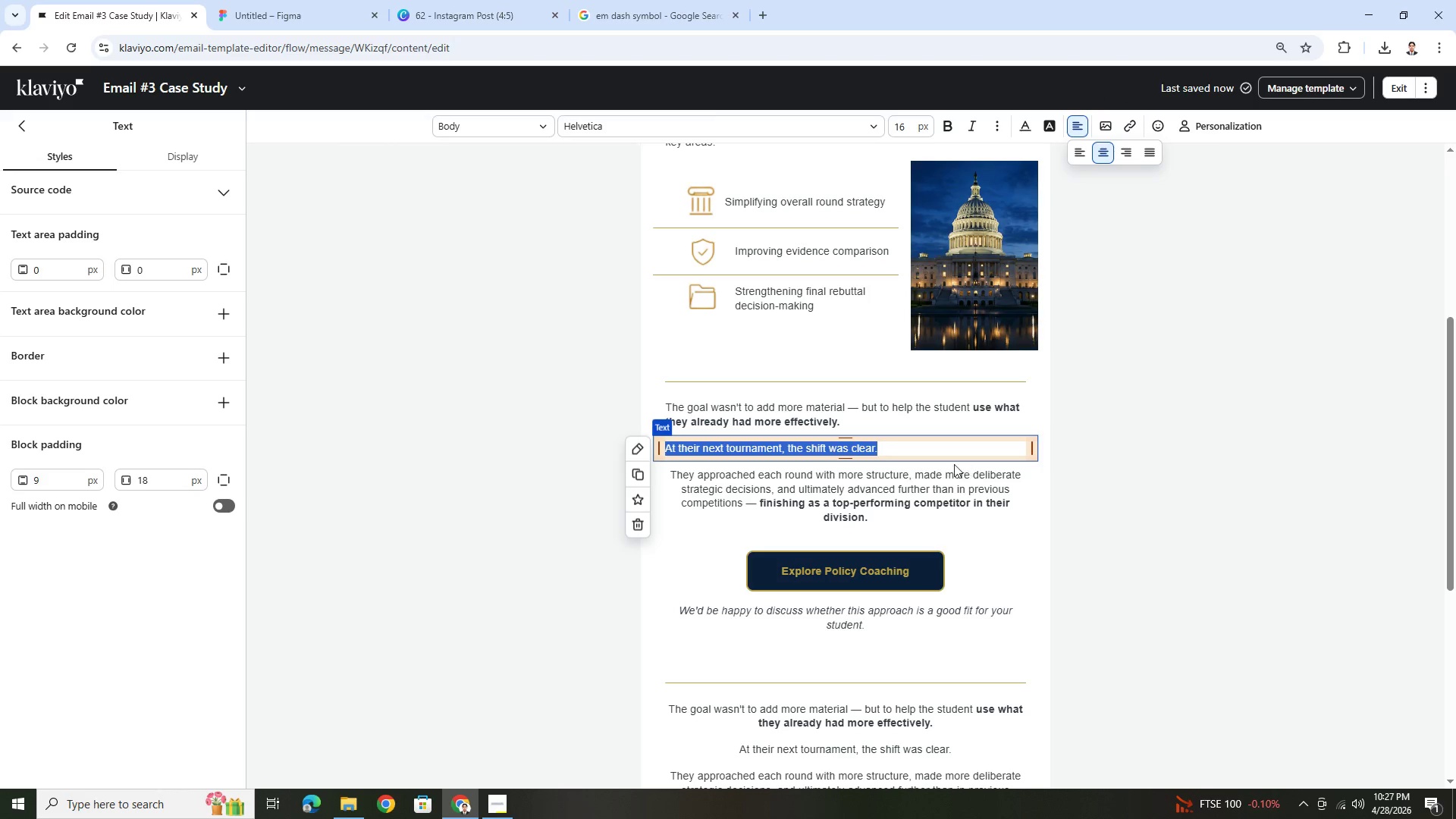 
left_click([947, 479])
 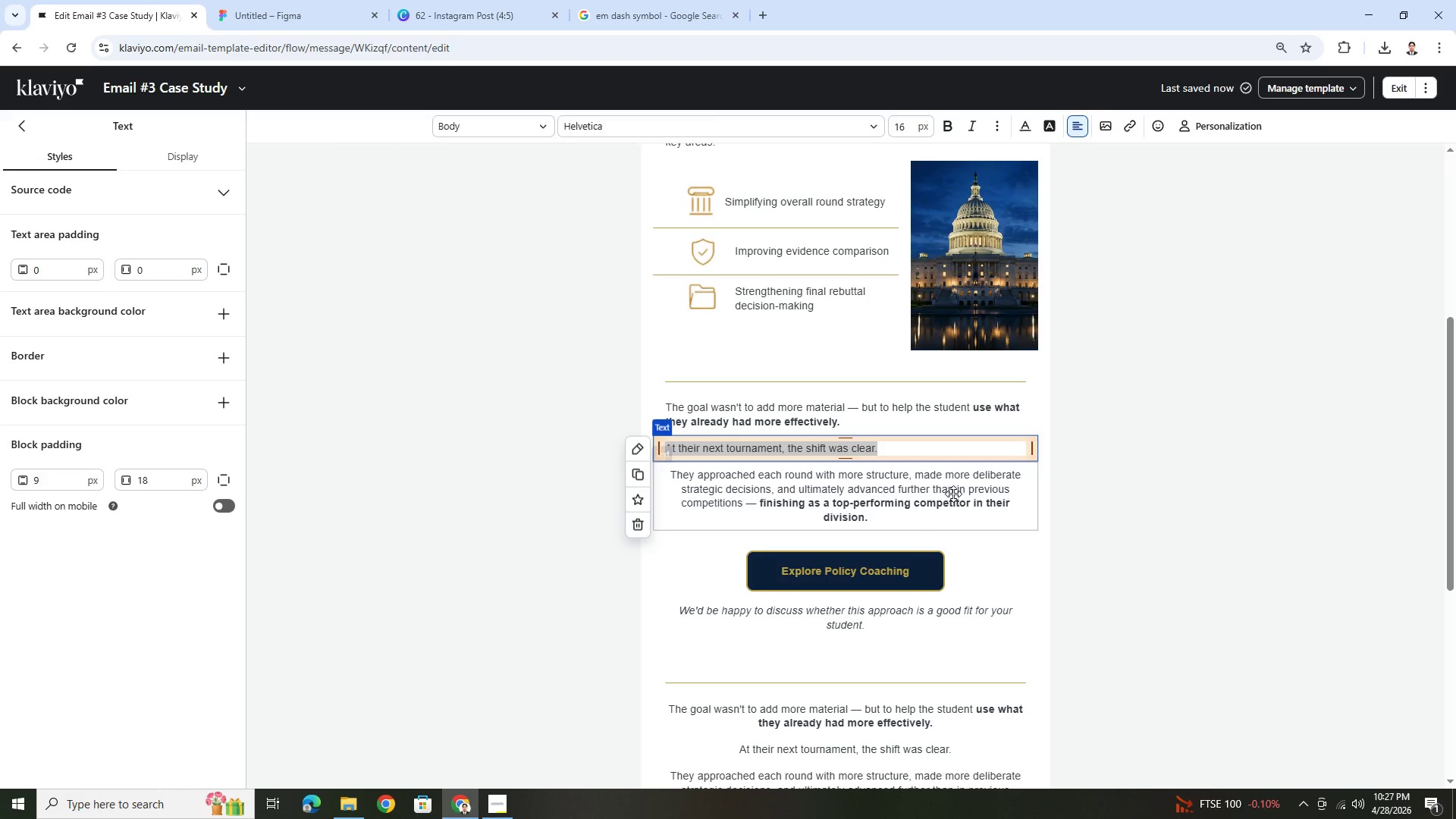 
double_click([953, 494])
 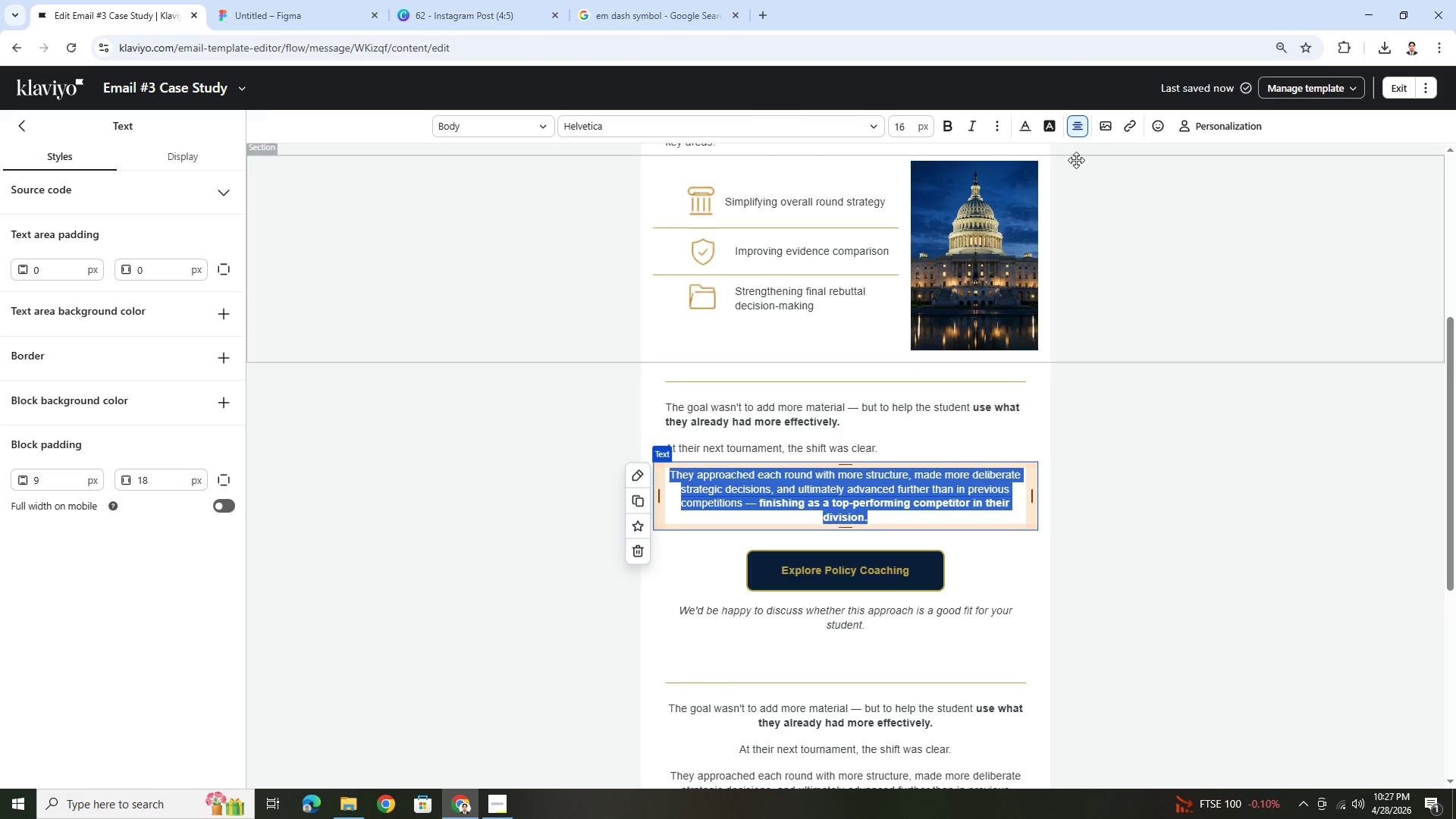 
left_click([1080, 133])
 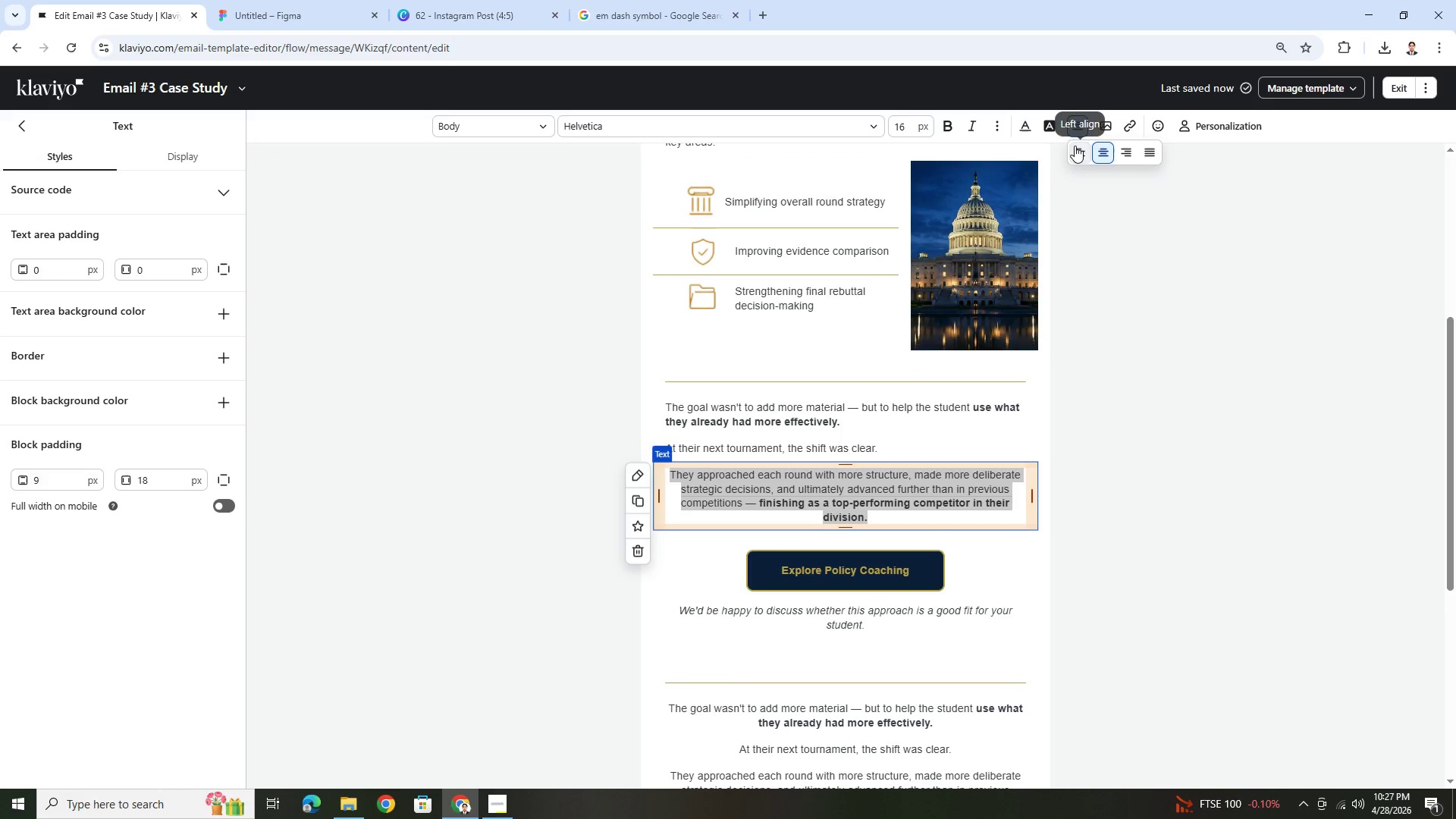 
left_click([1075, 148])
 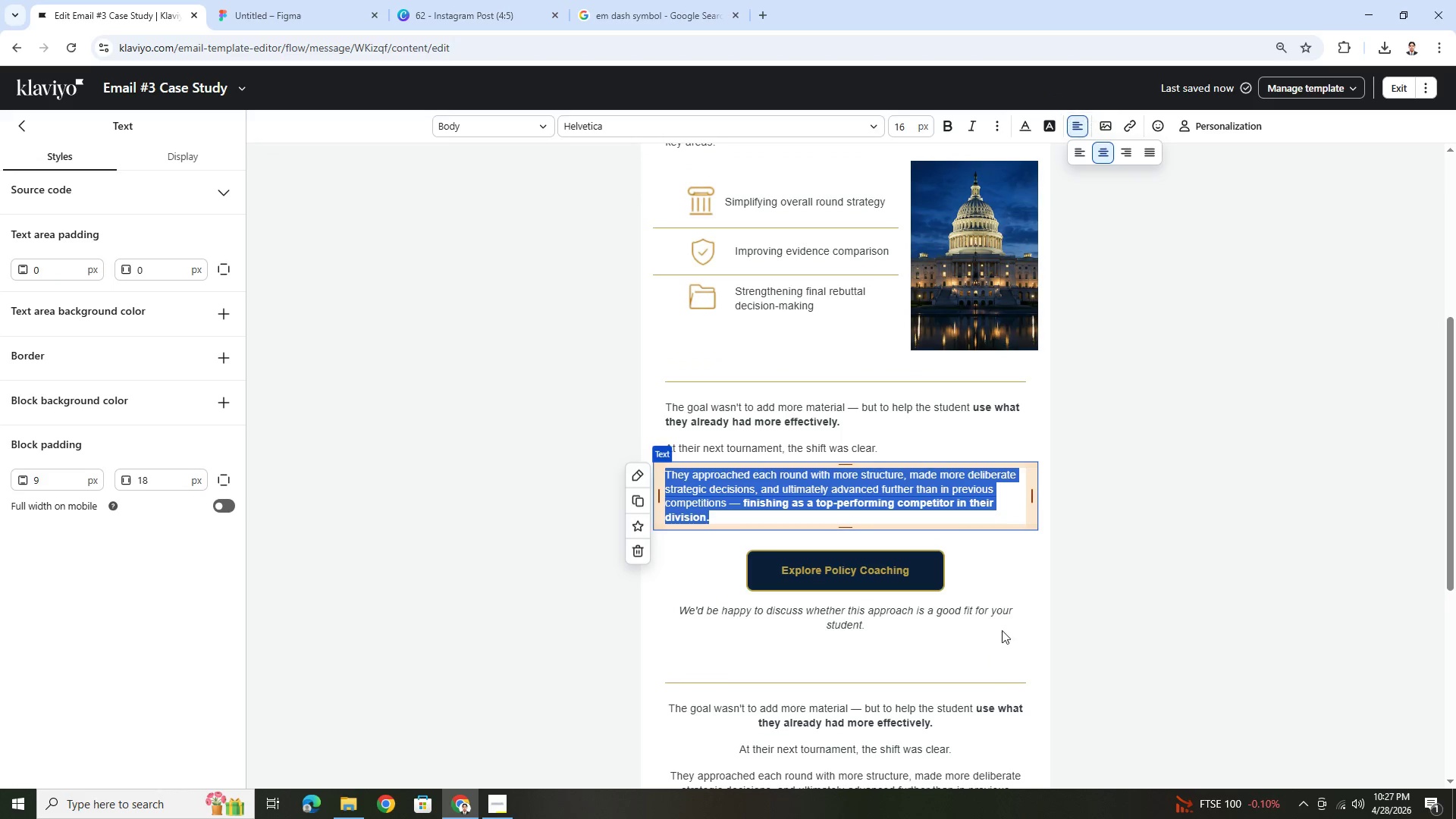 
left_click([999, 572])
 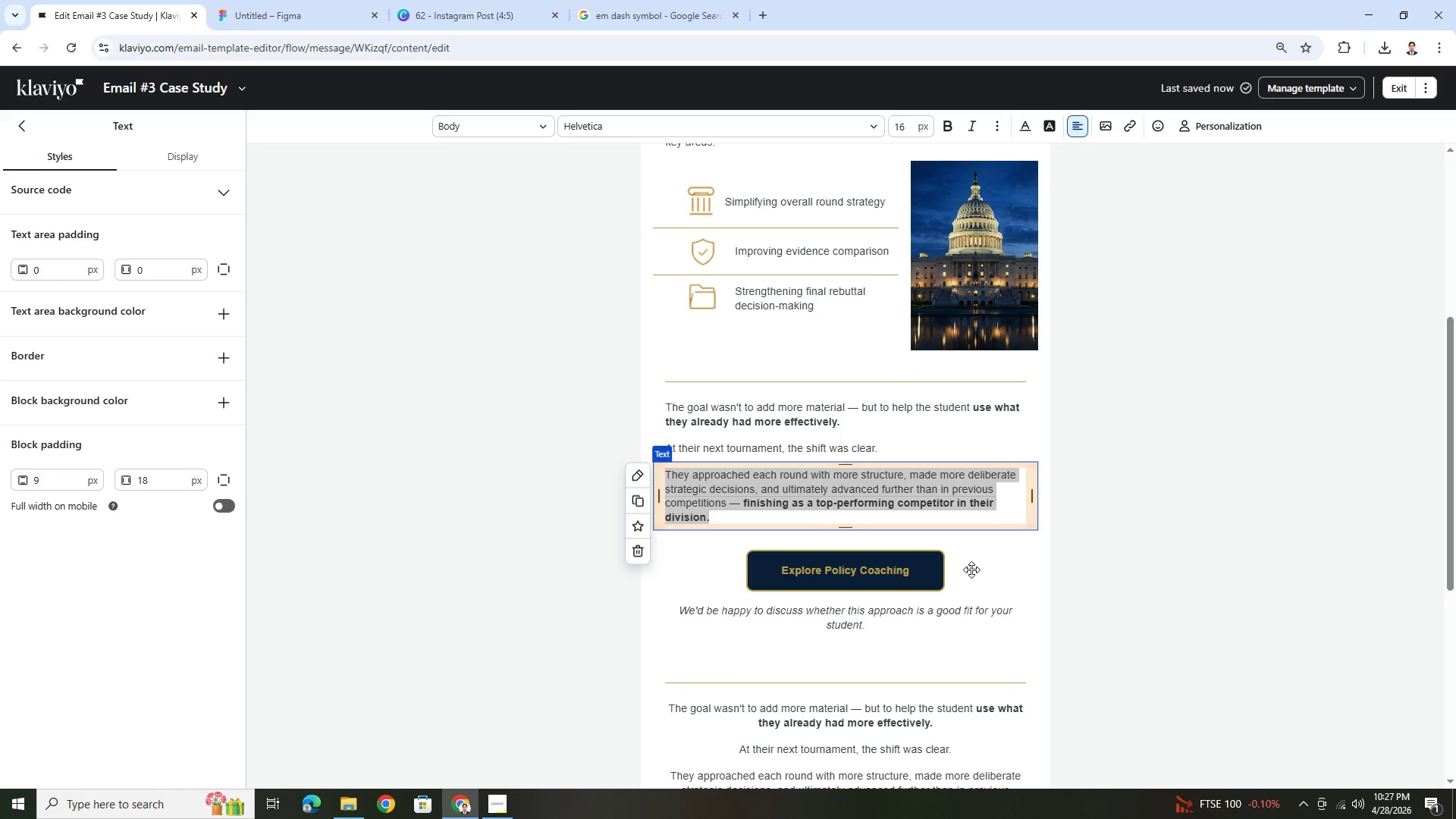 
left_click([971, 570])
 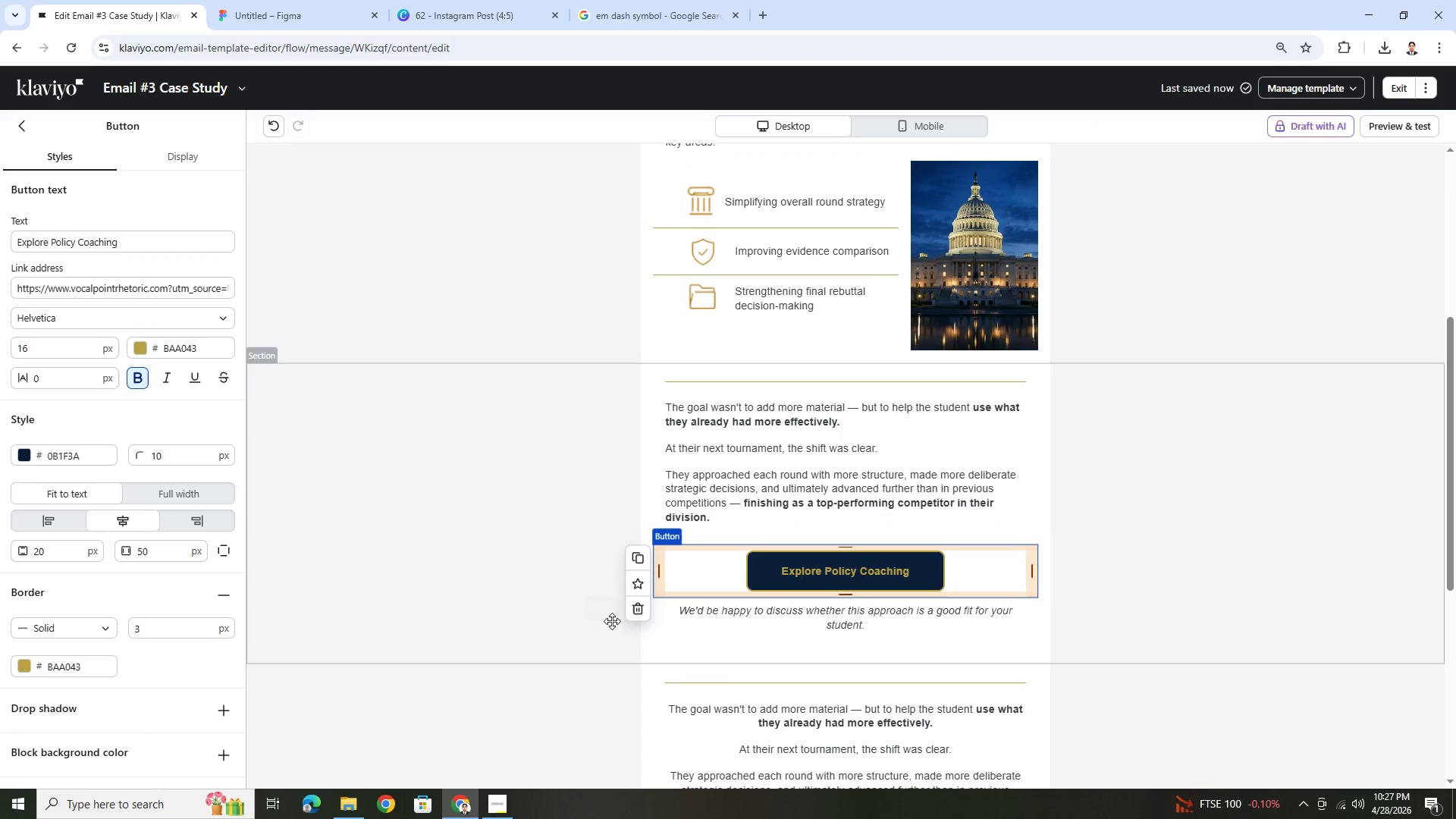 
left_click([632, 607])
 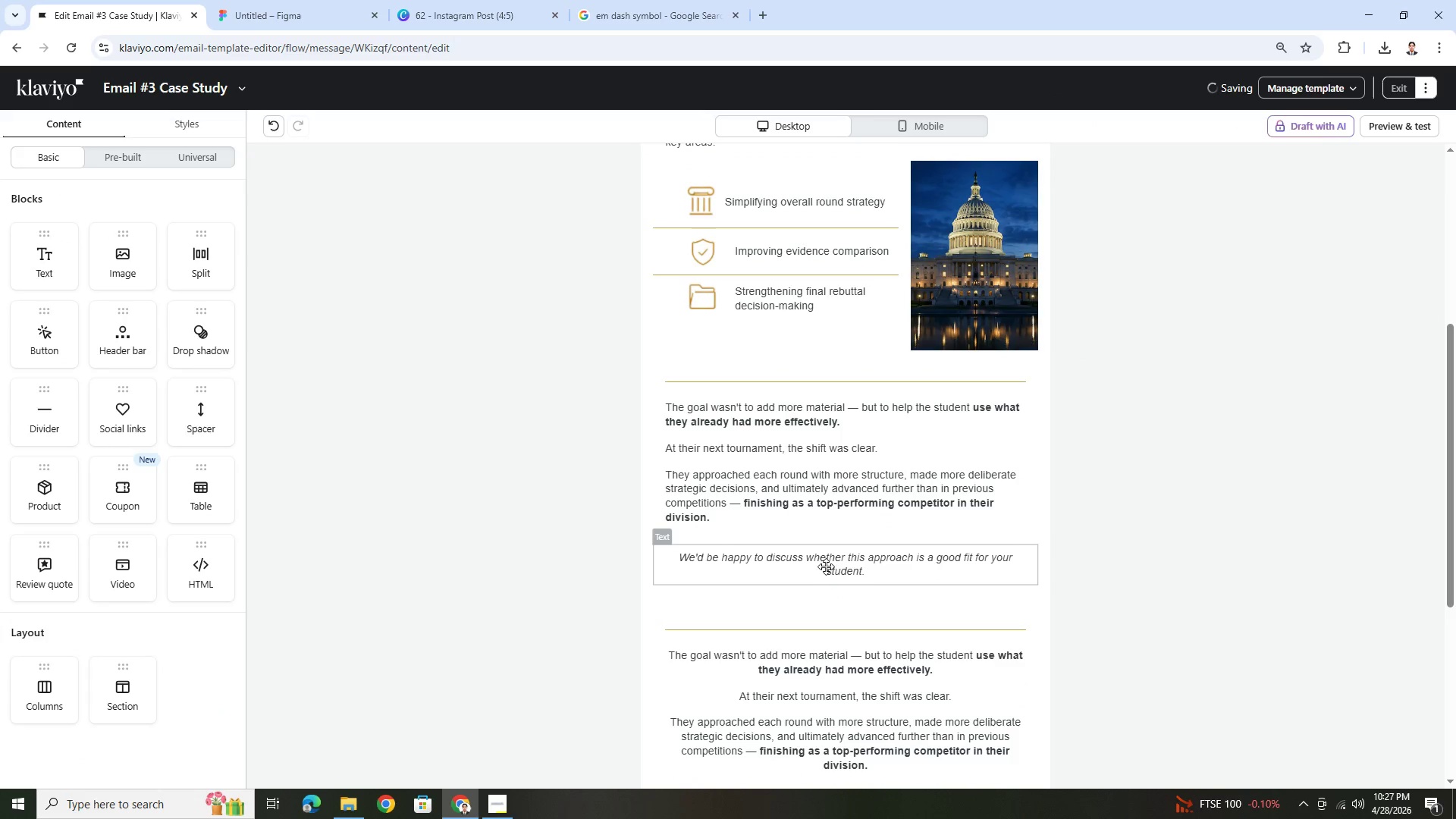 
left_click([829, 559])
 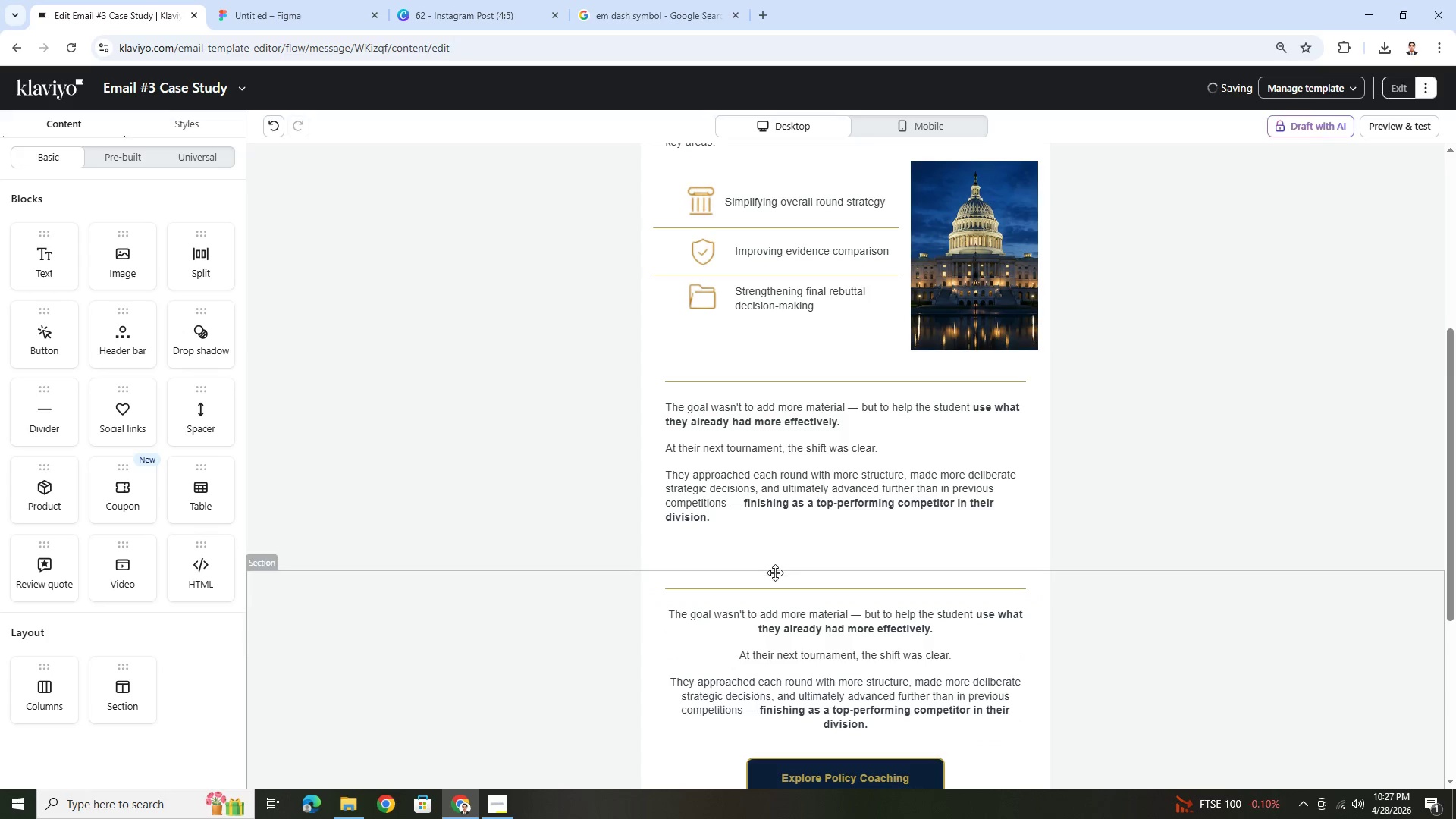 
left_click([777, 558])
 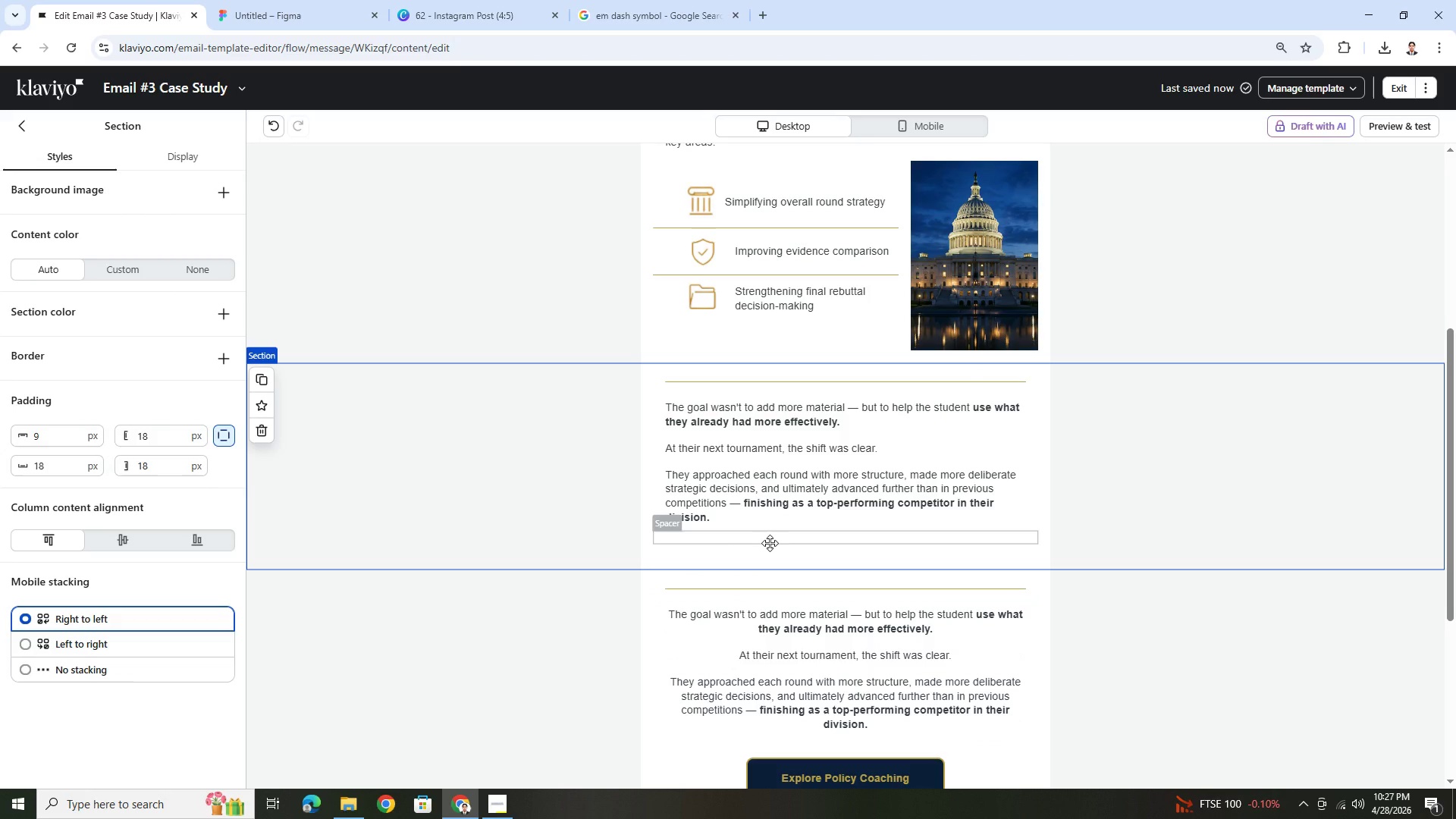 
left_click([770, 543])
 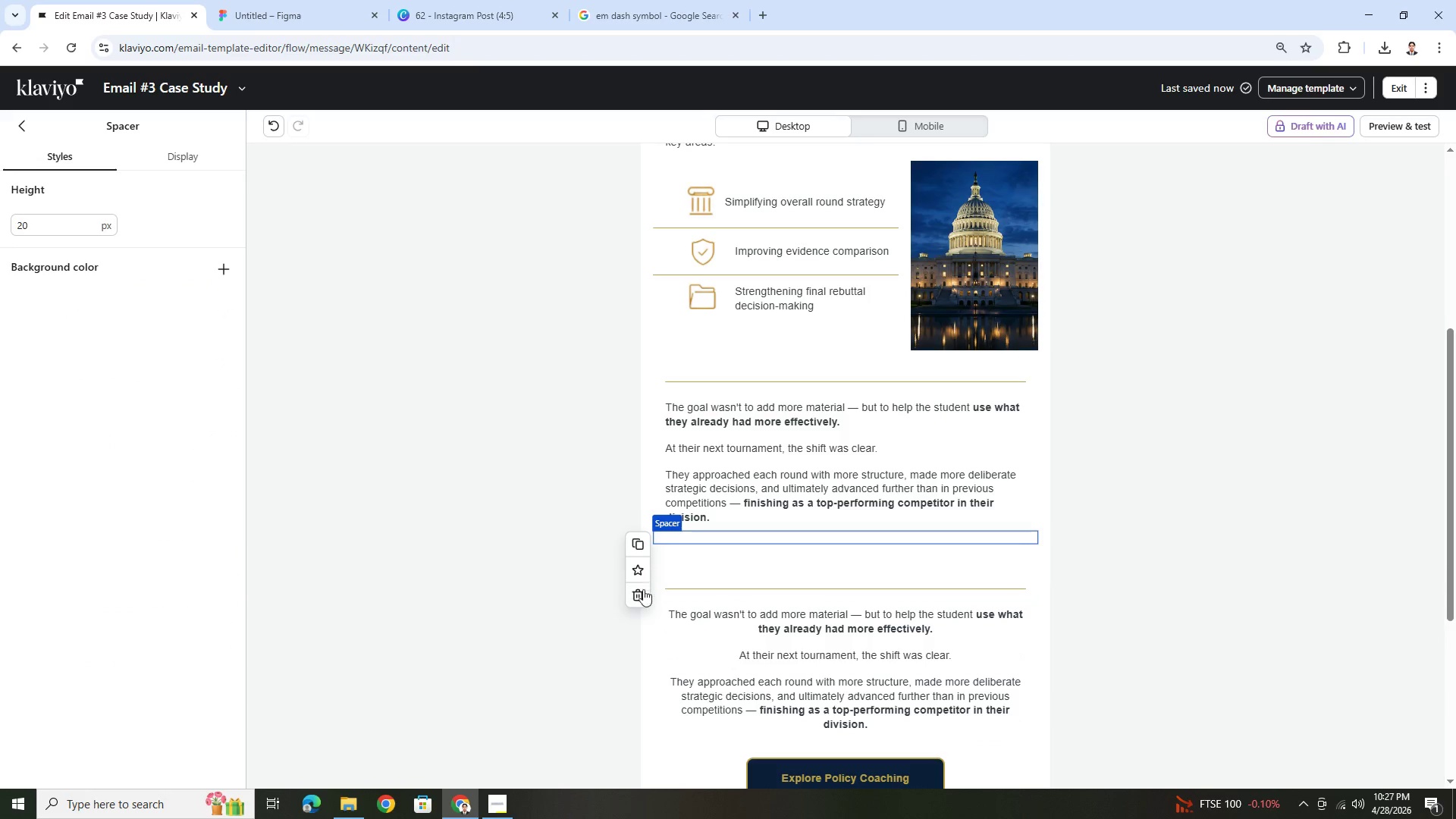 
left_click([642, 594])
 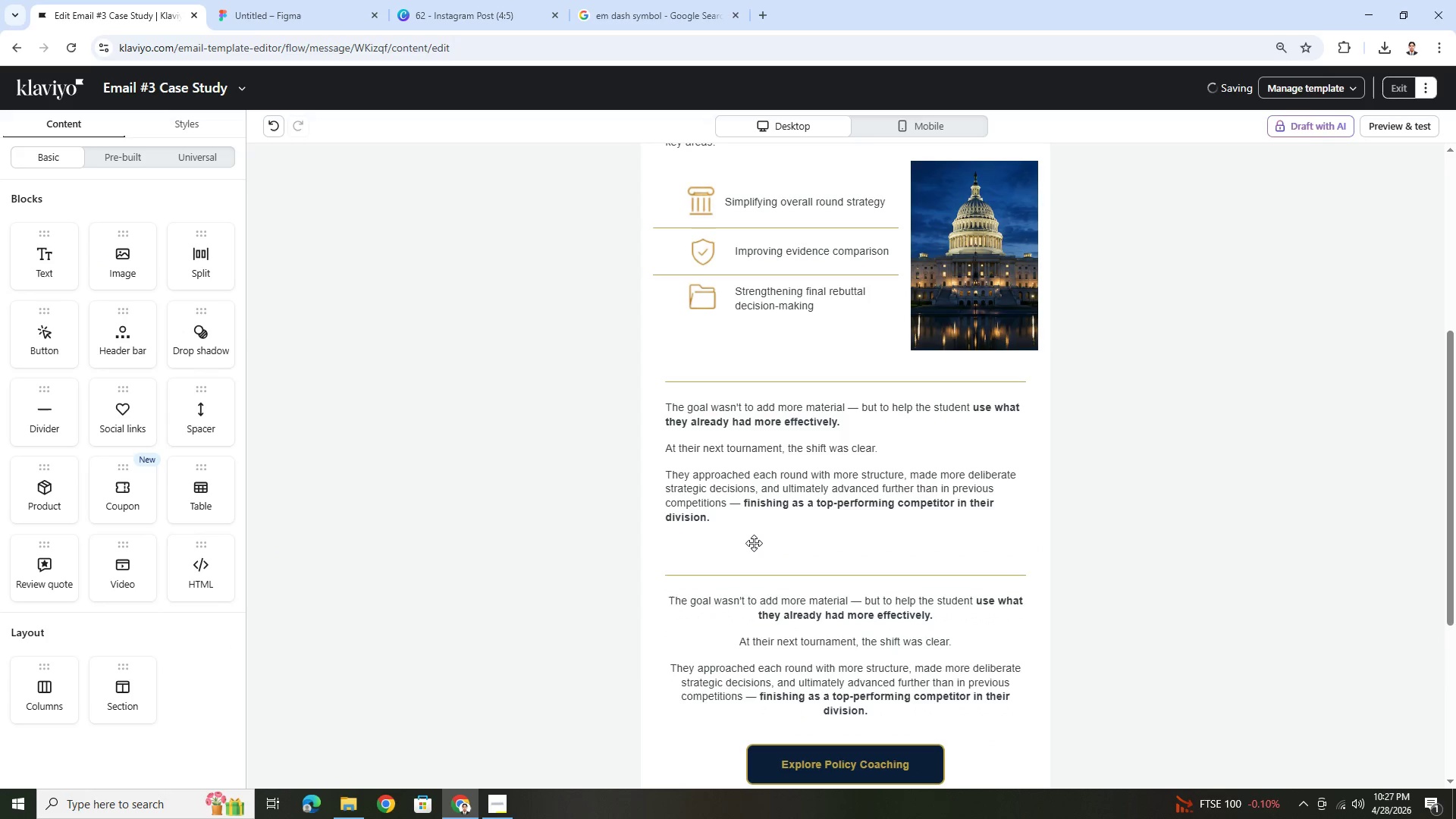 
left_click([755, 542])
 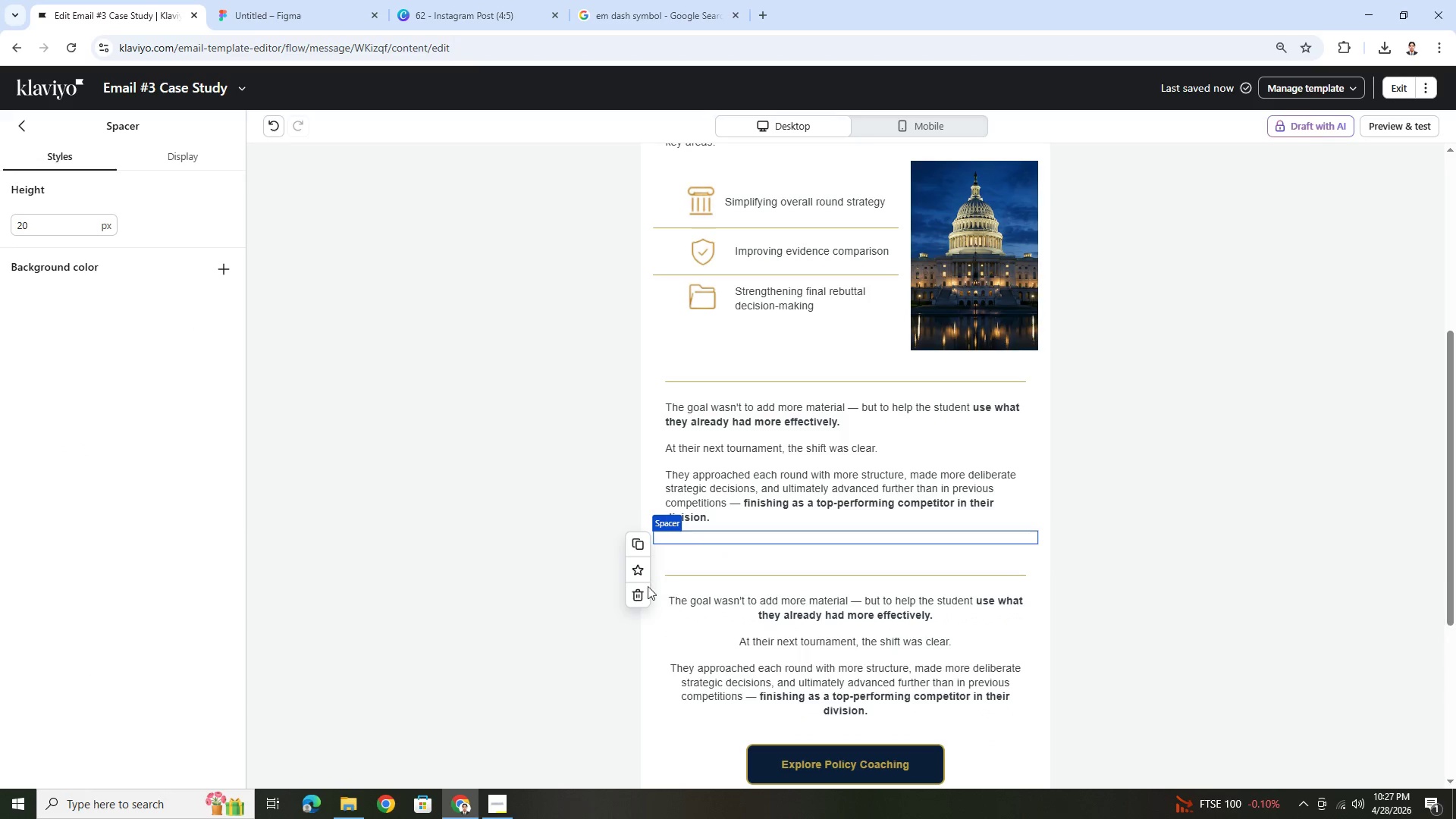 
left_click([644, 601])
 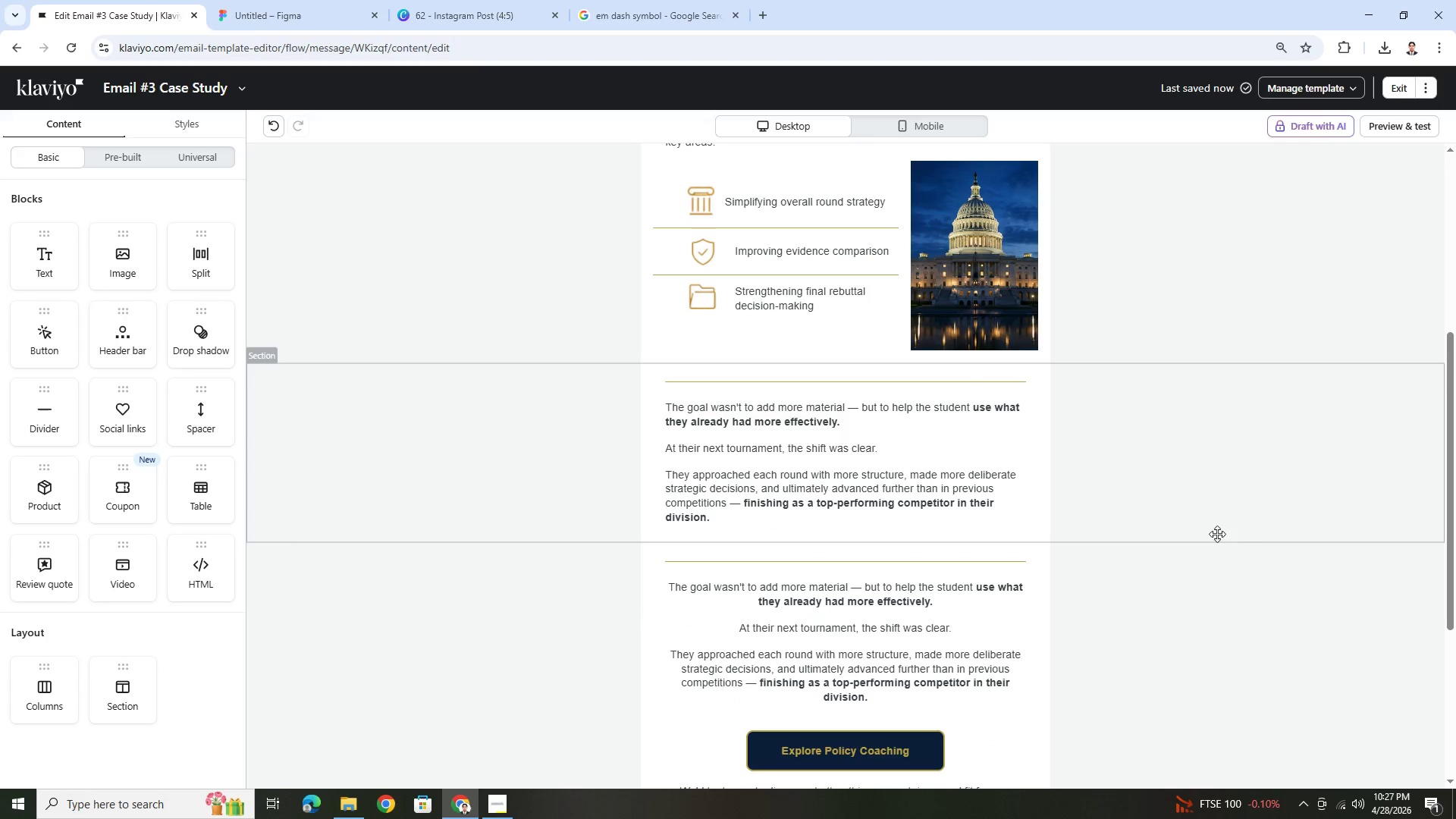 
left_click([1196, 661])
 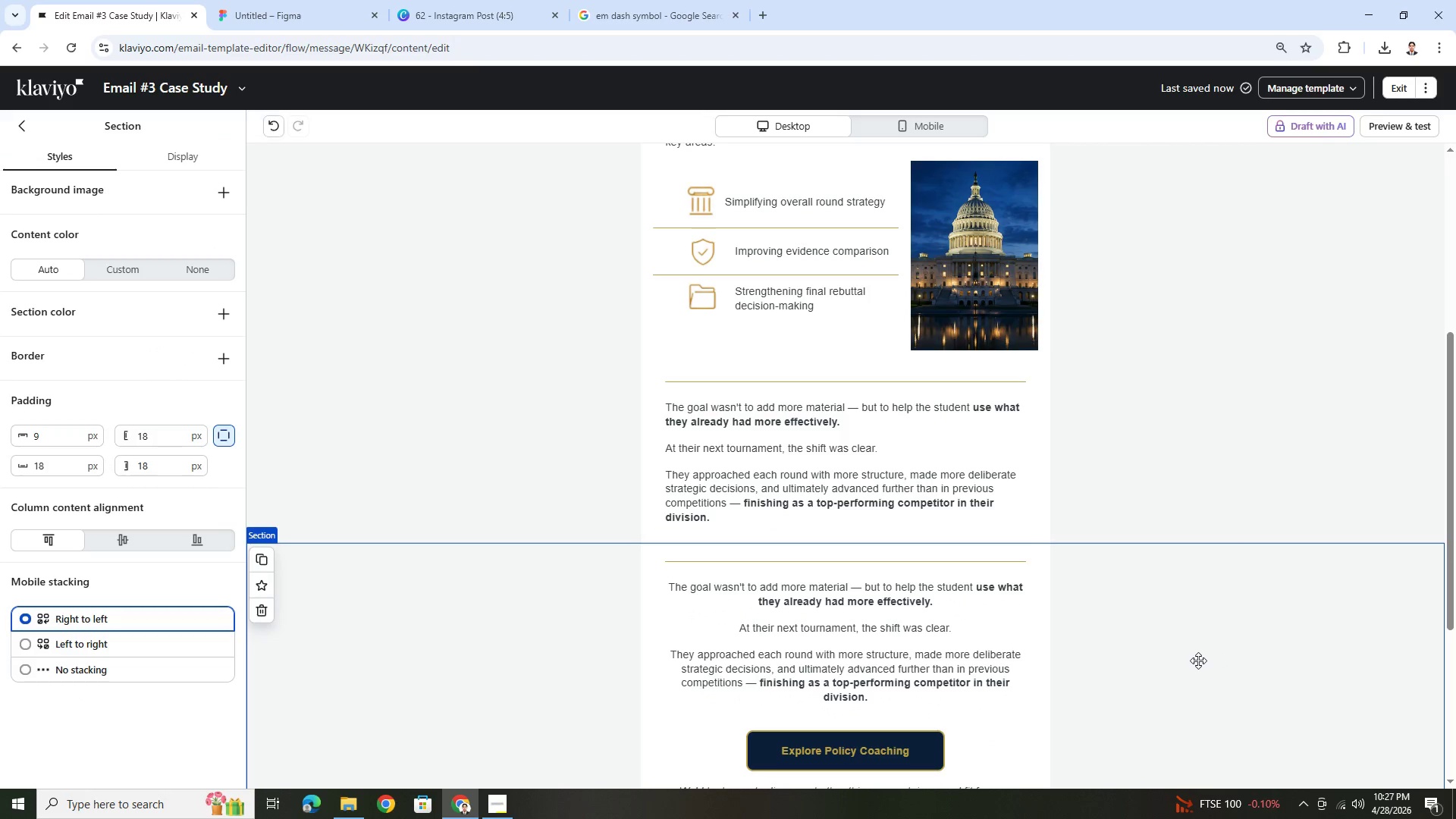 
scroll: coordinate [1199, 664], scroll_direction: up, amount: 5.0
 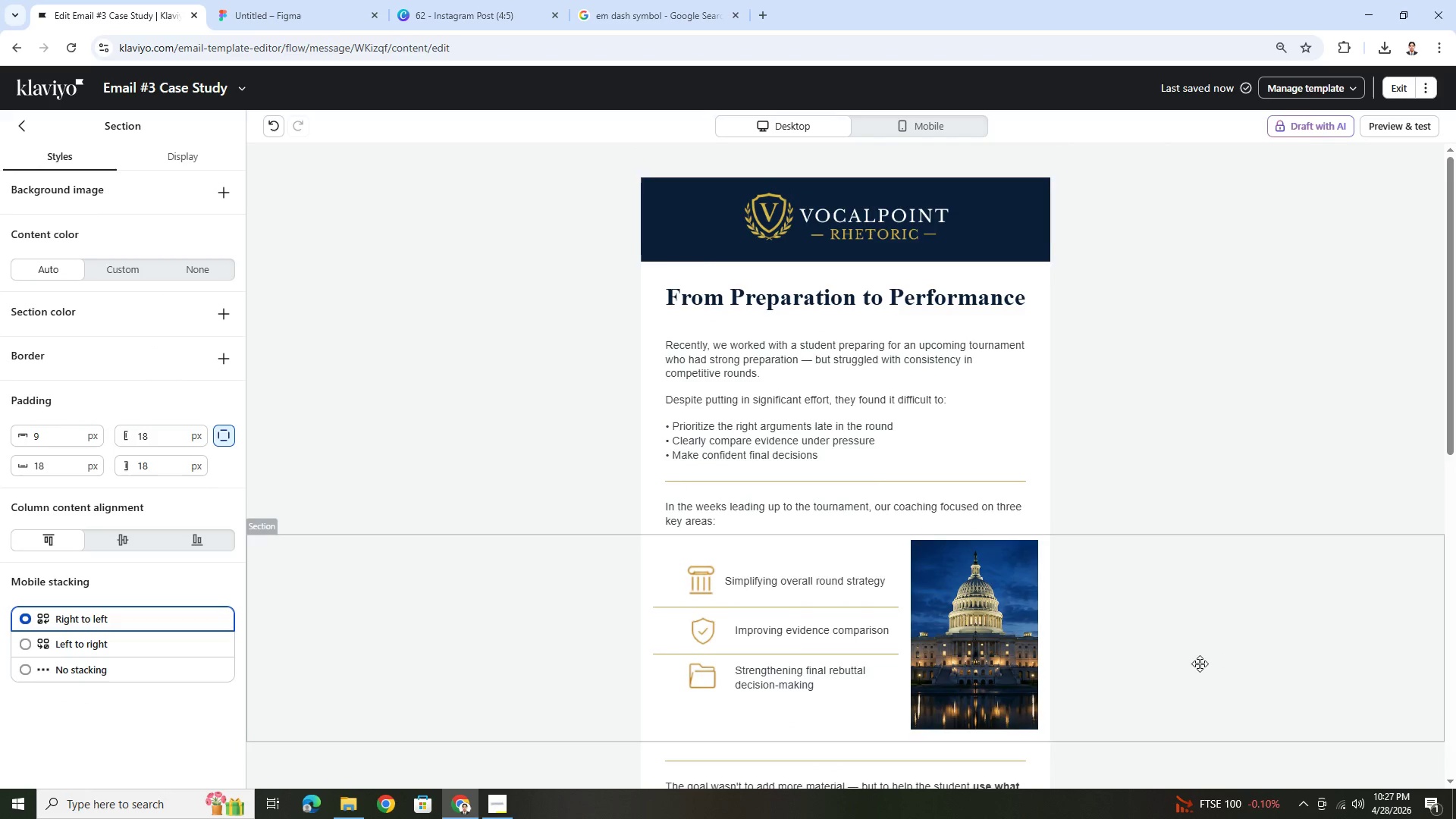 
hold_key(key=ControlLeft, duration=0.41)
 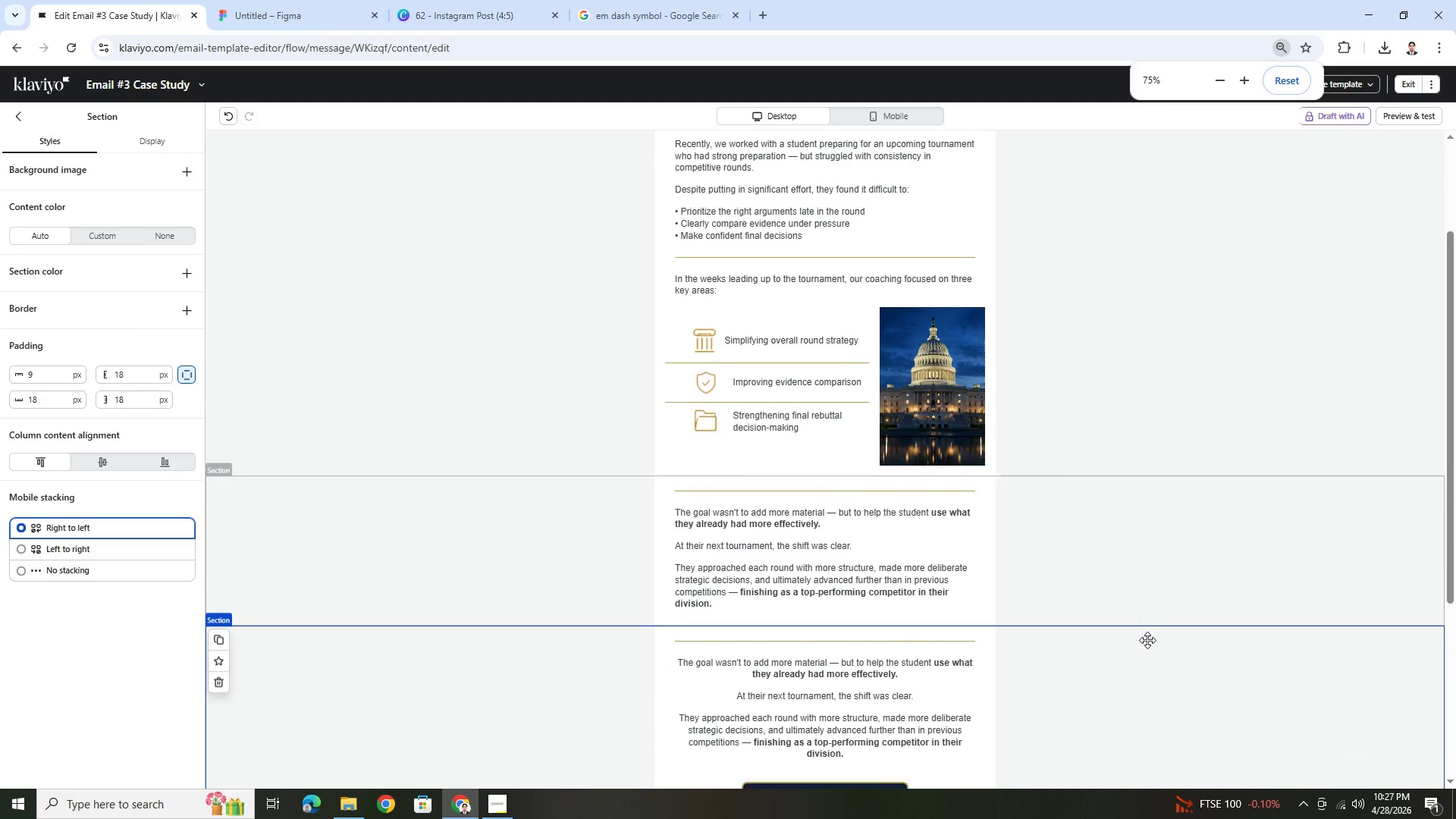 
scroll: coordinate [1147, 640], scroll_direction: down, amount: 6.0
 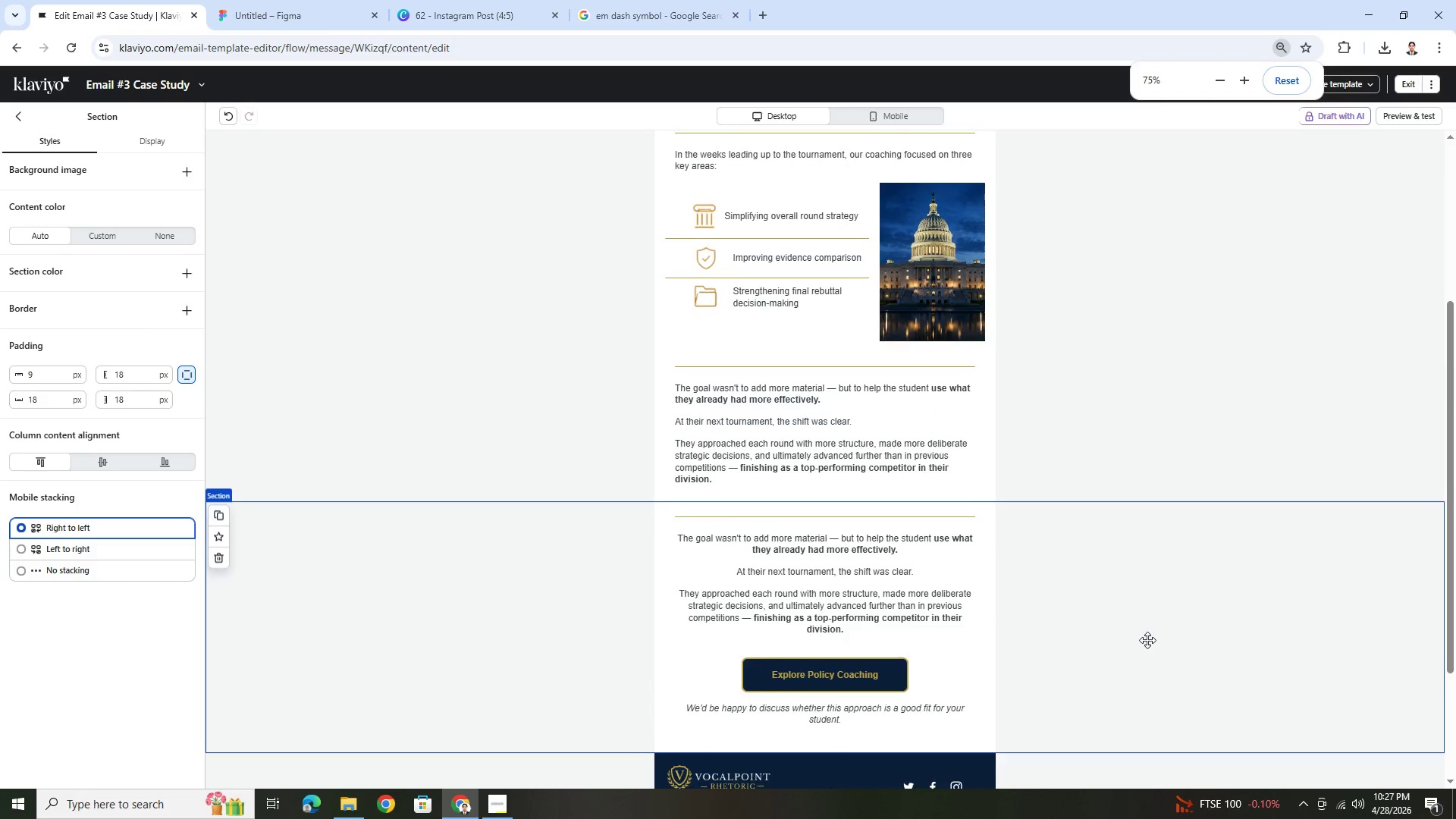 
scroll: coordinate [1147, 640], scroll_direction: up, amount: 2.0
 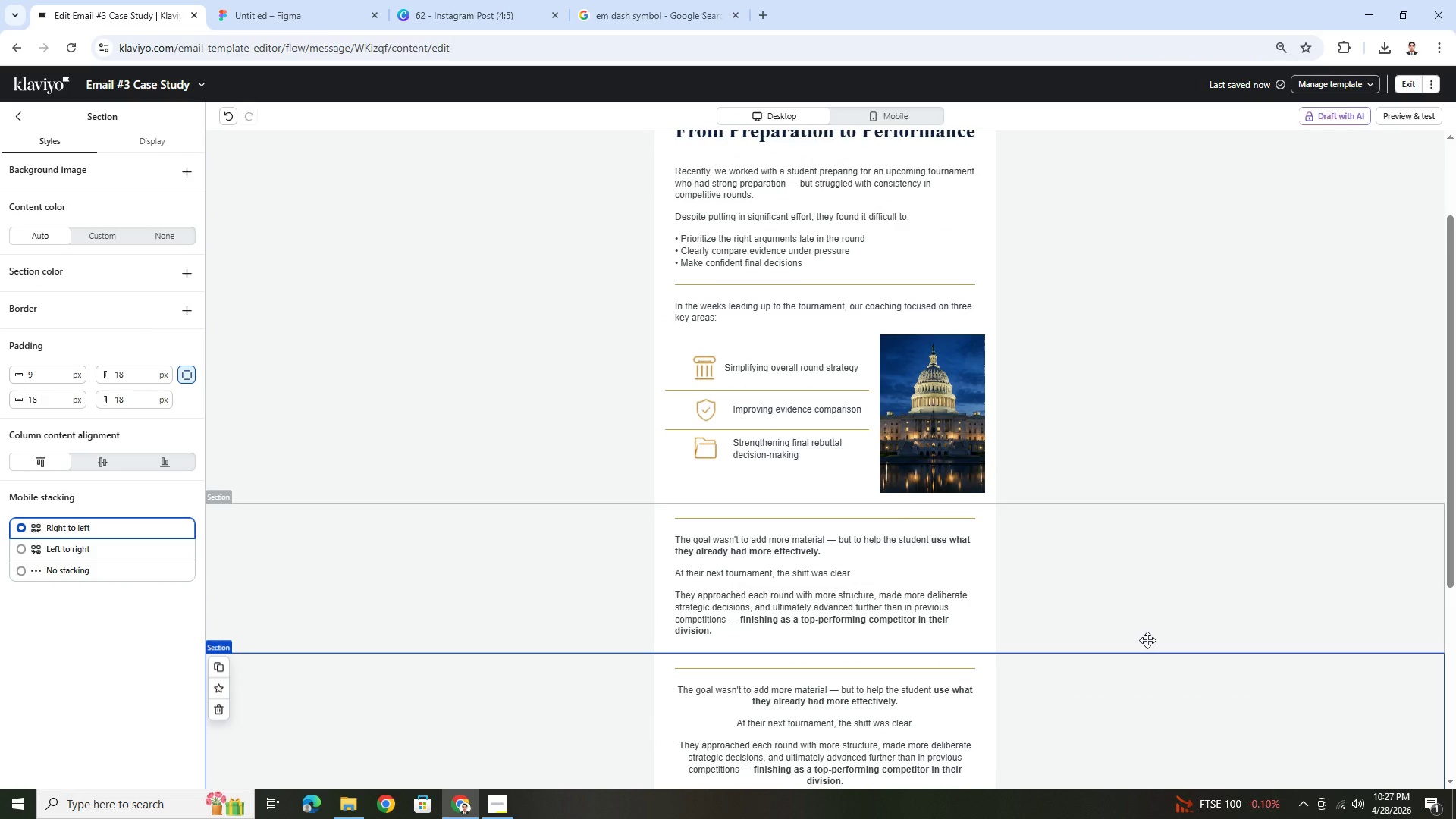 
scroll: coordinate [1147, 640], scroll_direction: down, amount: 1.0
 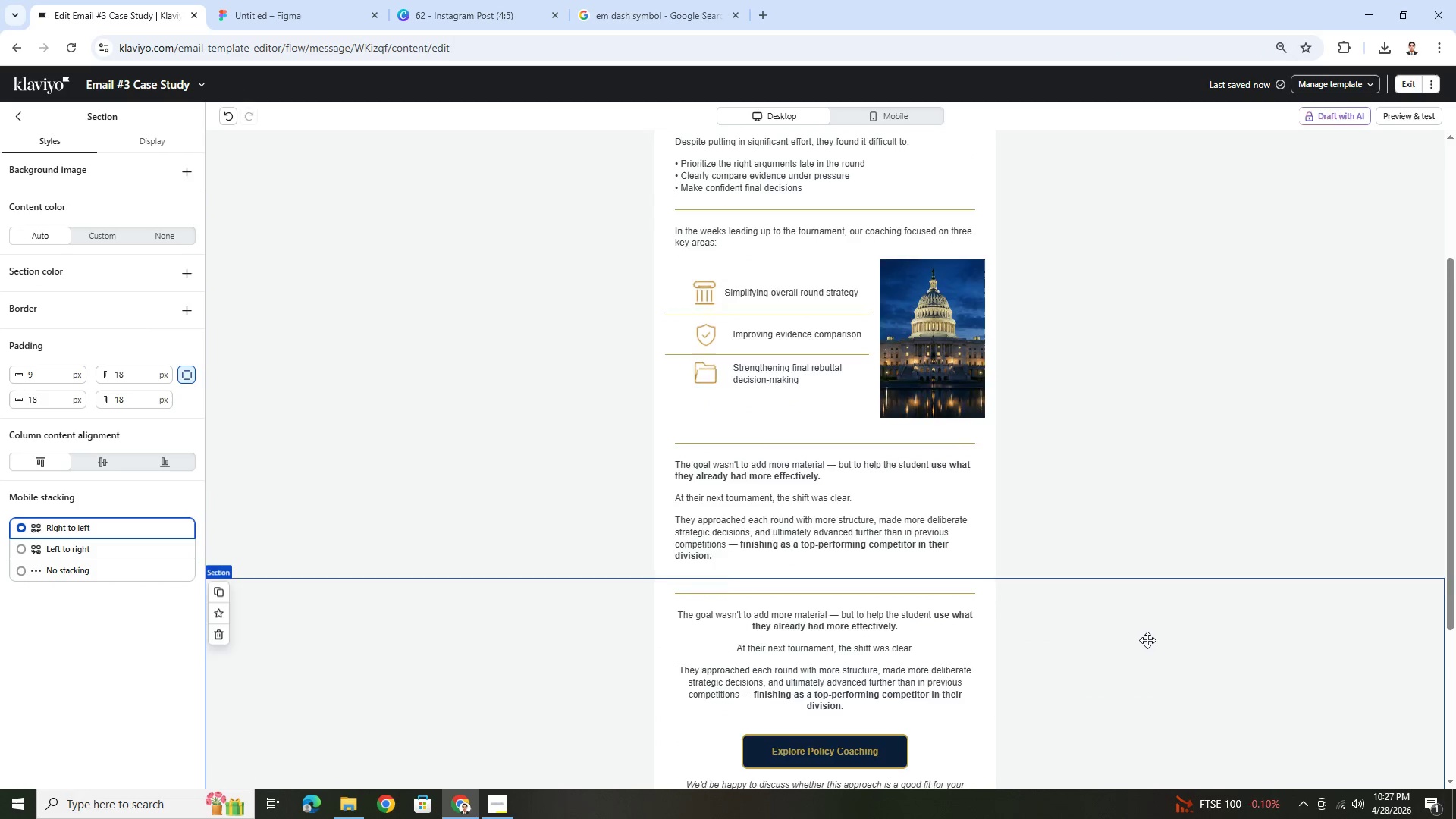 
scroll: coordinate [1147, 640], scroll_direction: up, amount: 2.0
 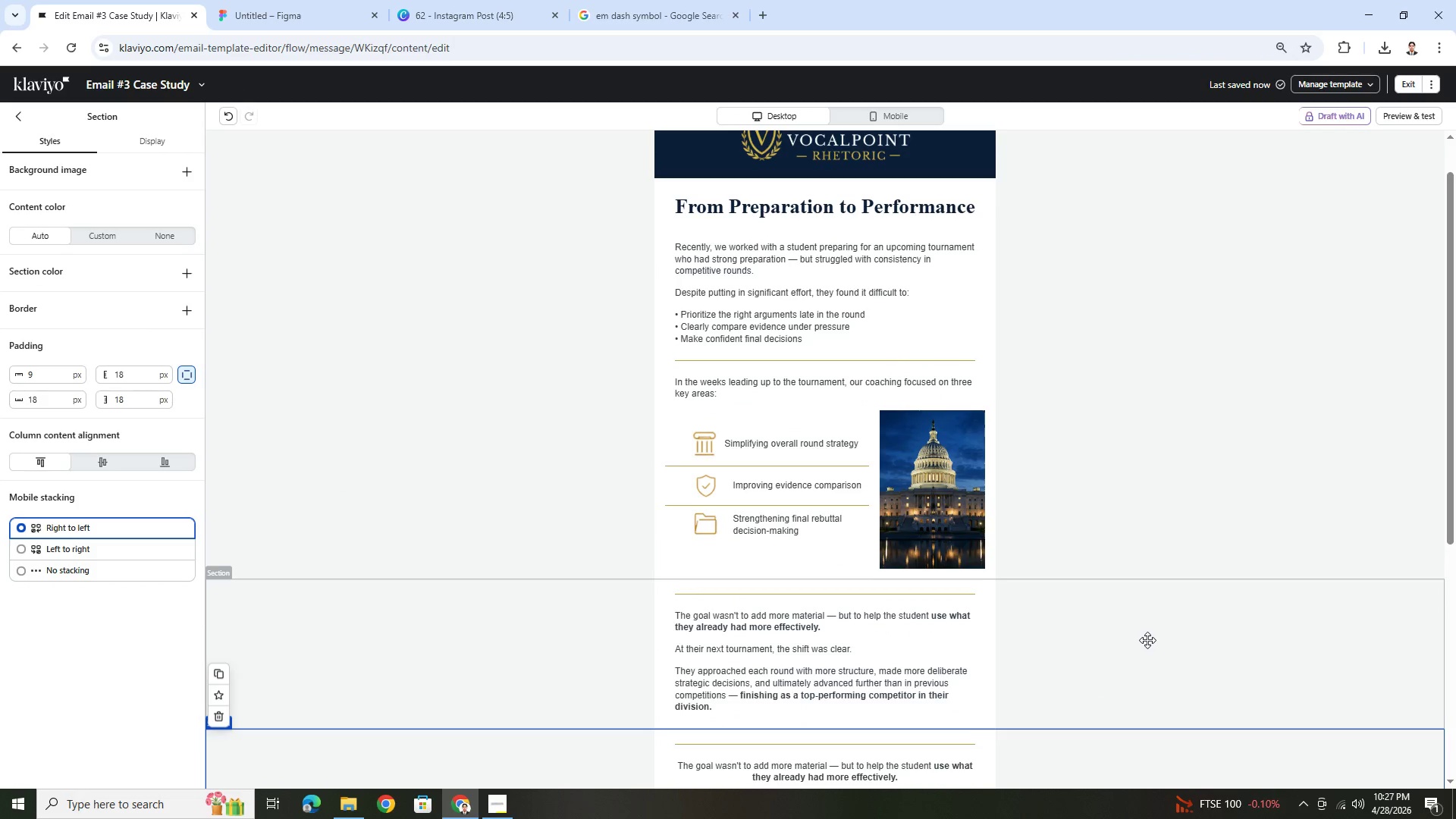 
scroll: coordinate [956, 633], scroll_direction: down, amount: 5.0
 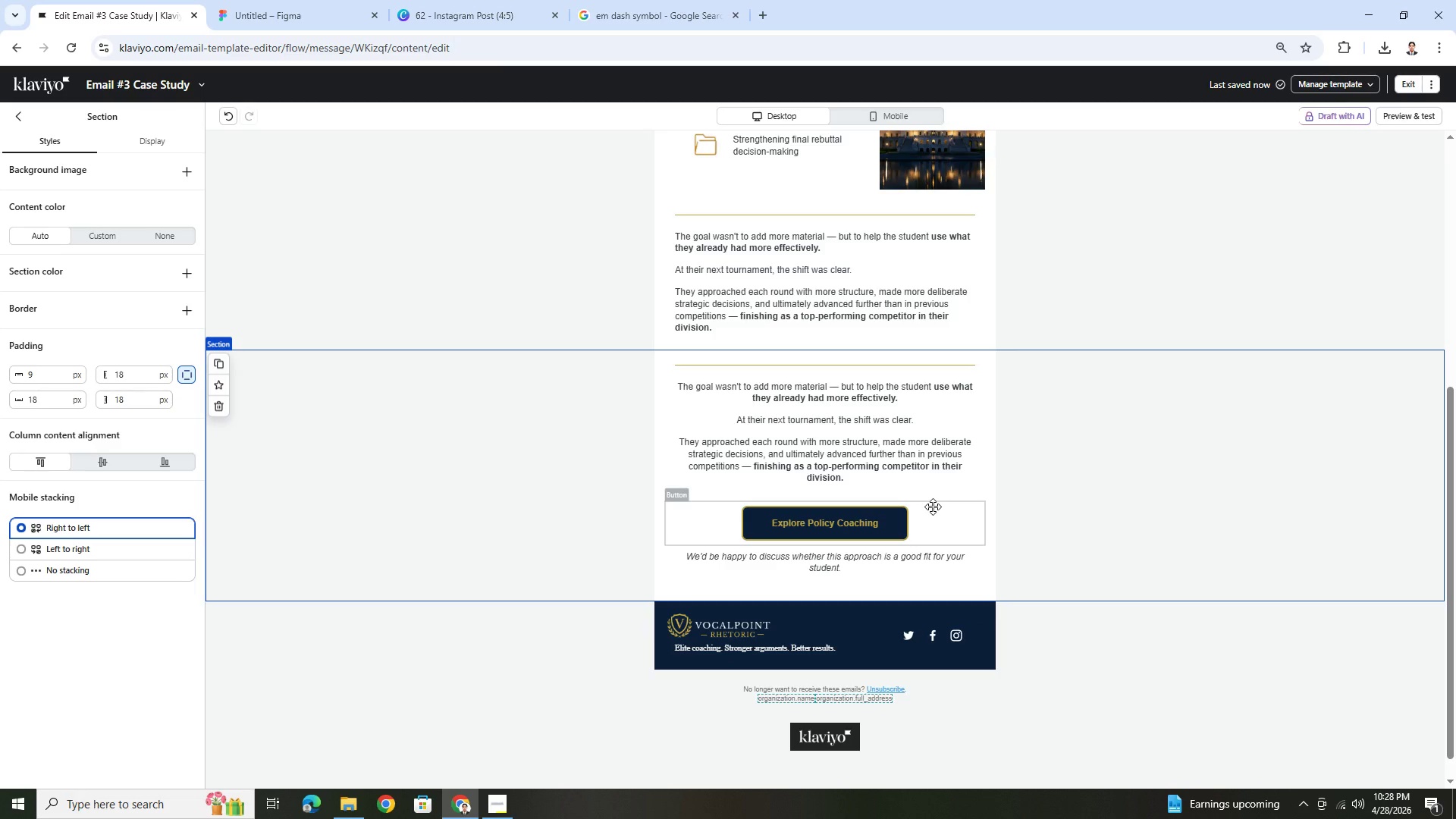 
wait(27.44)
 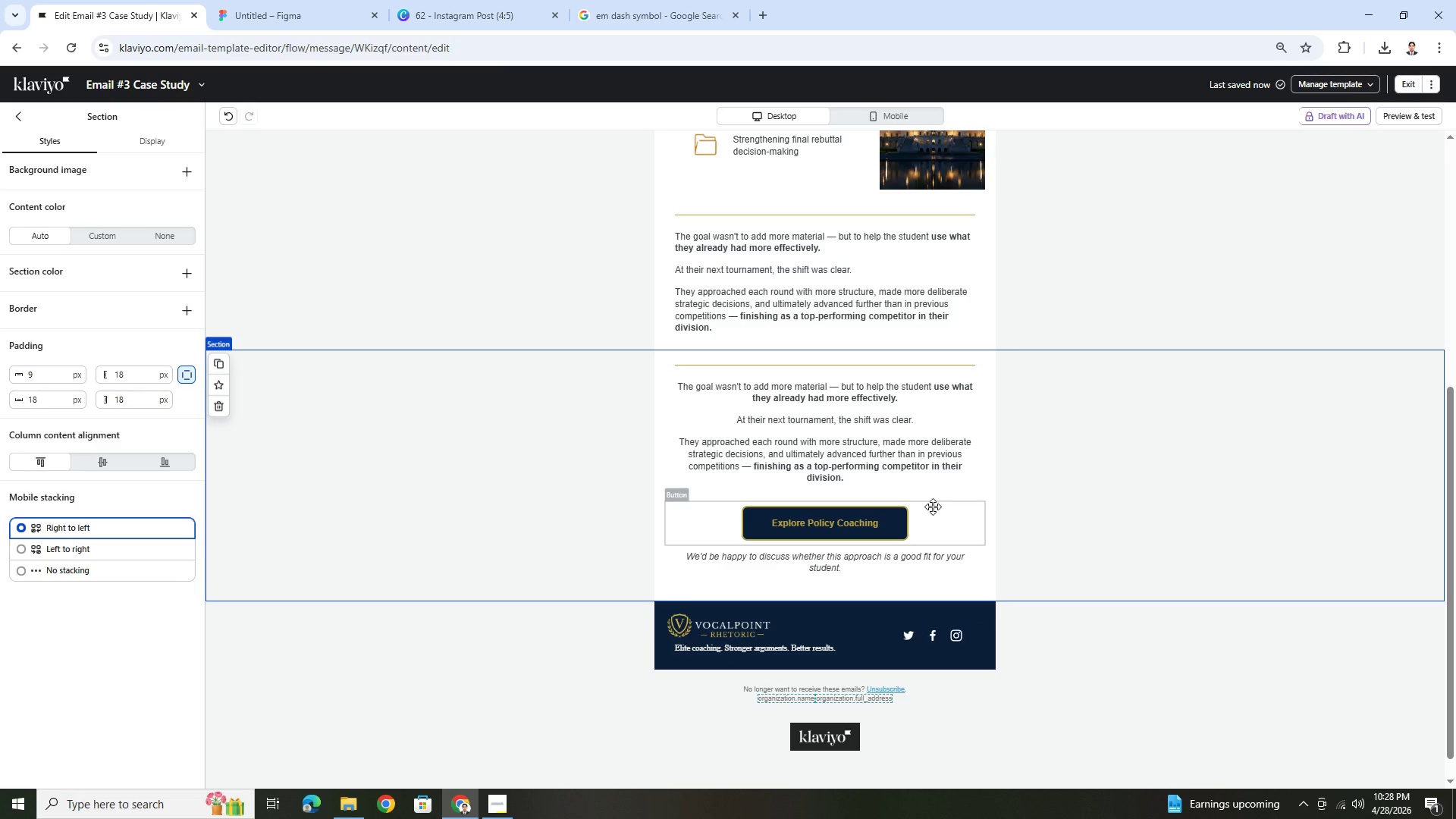 
left_click([503, 804])